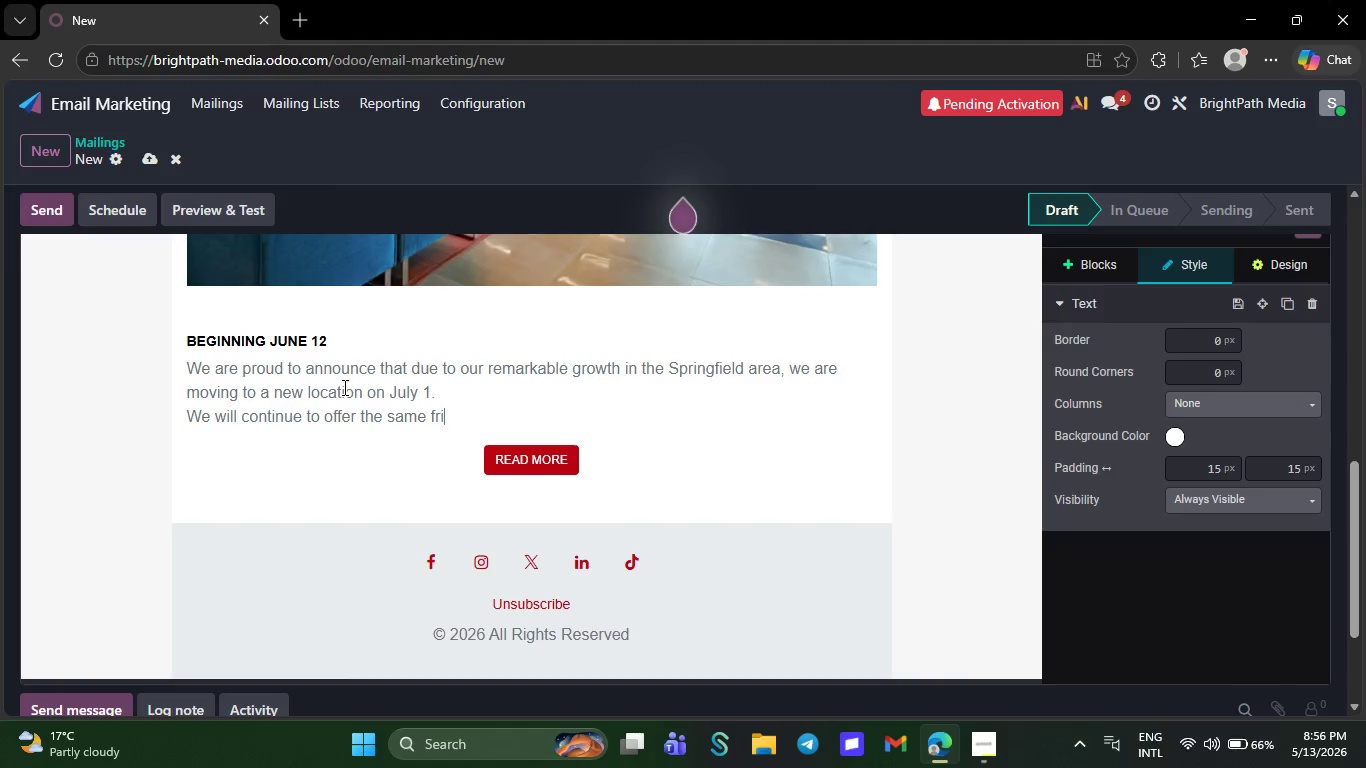 
wait(12.53)
 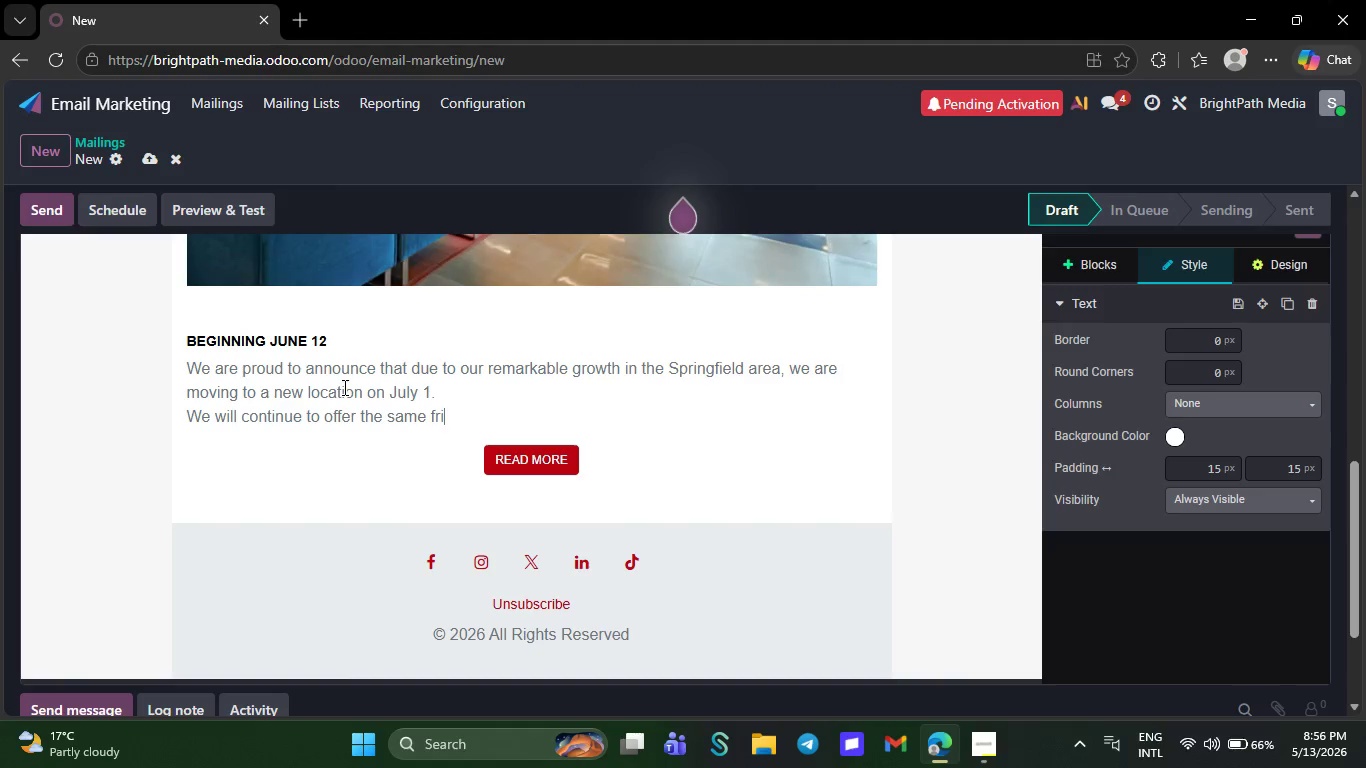 
key(Backspace)
 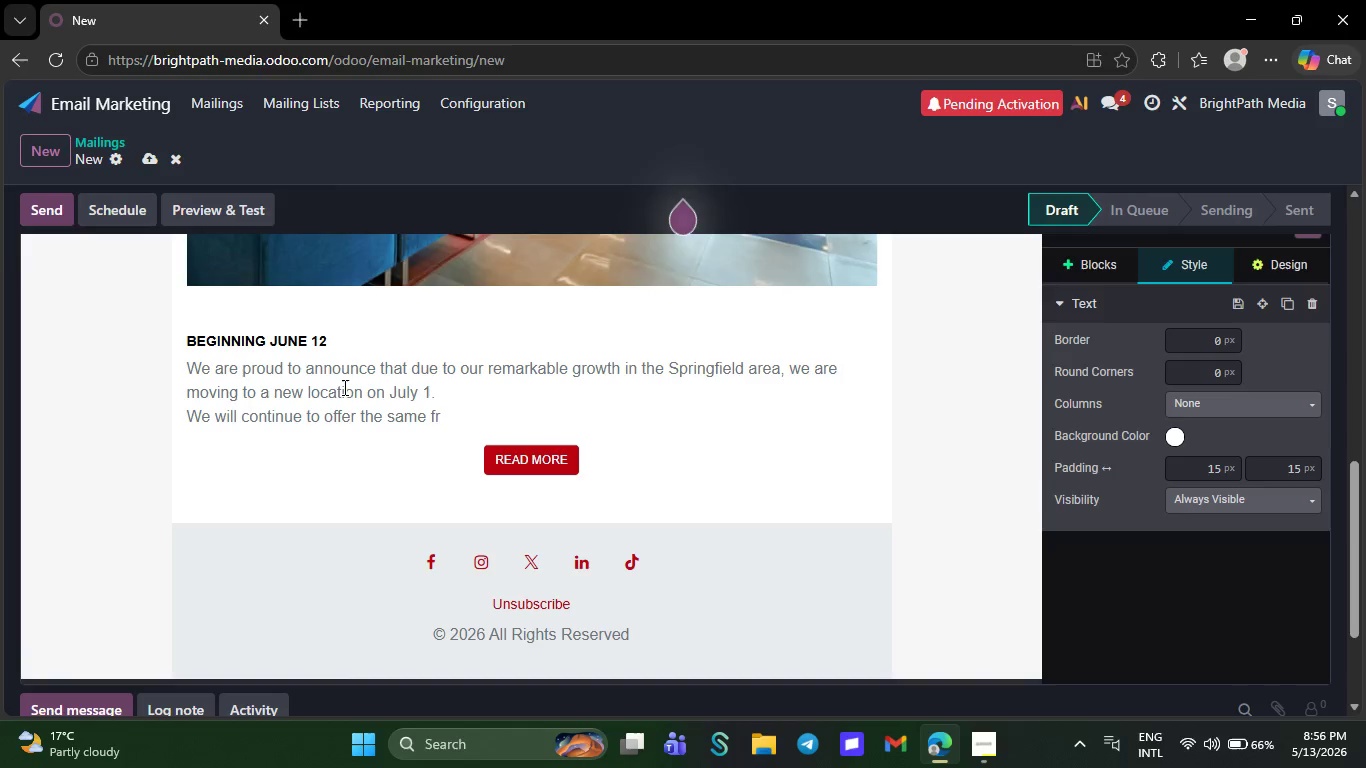 
key(Backspace)
 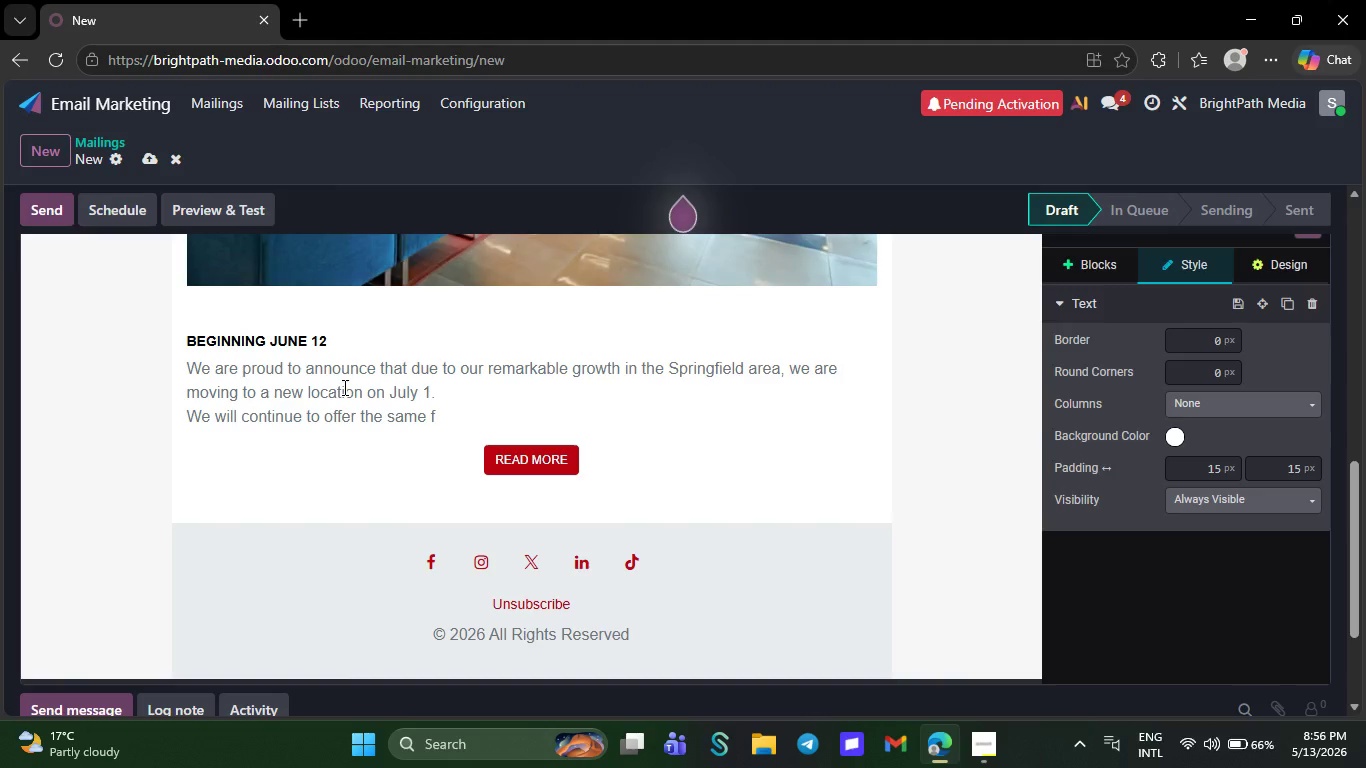 
hold_key(key=Backspace, duration=0.31)
 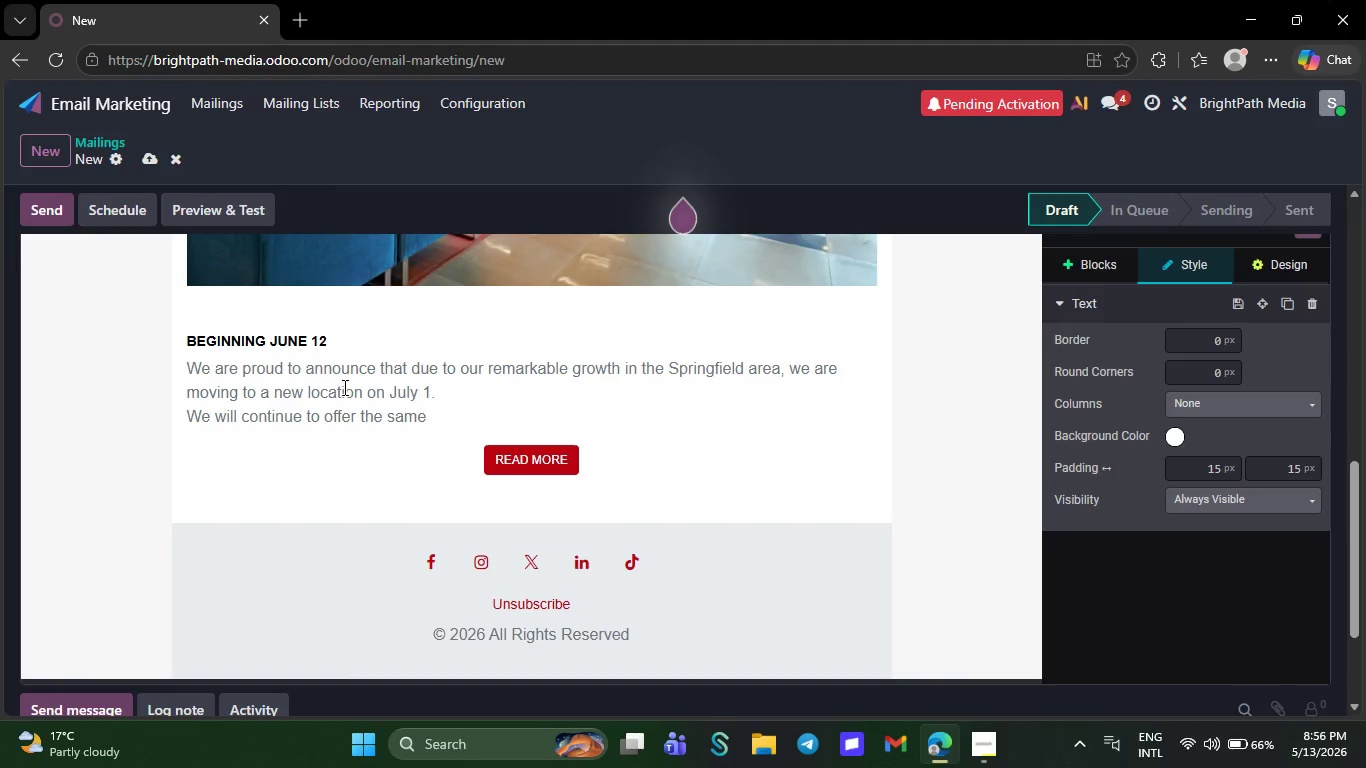 
key(Backspace)
 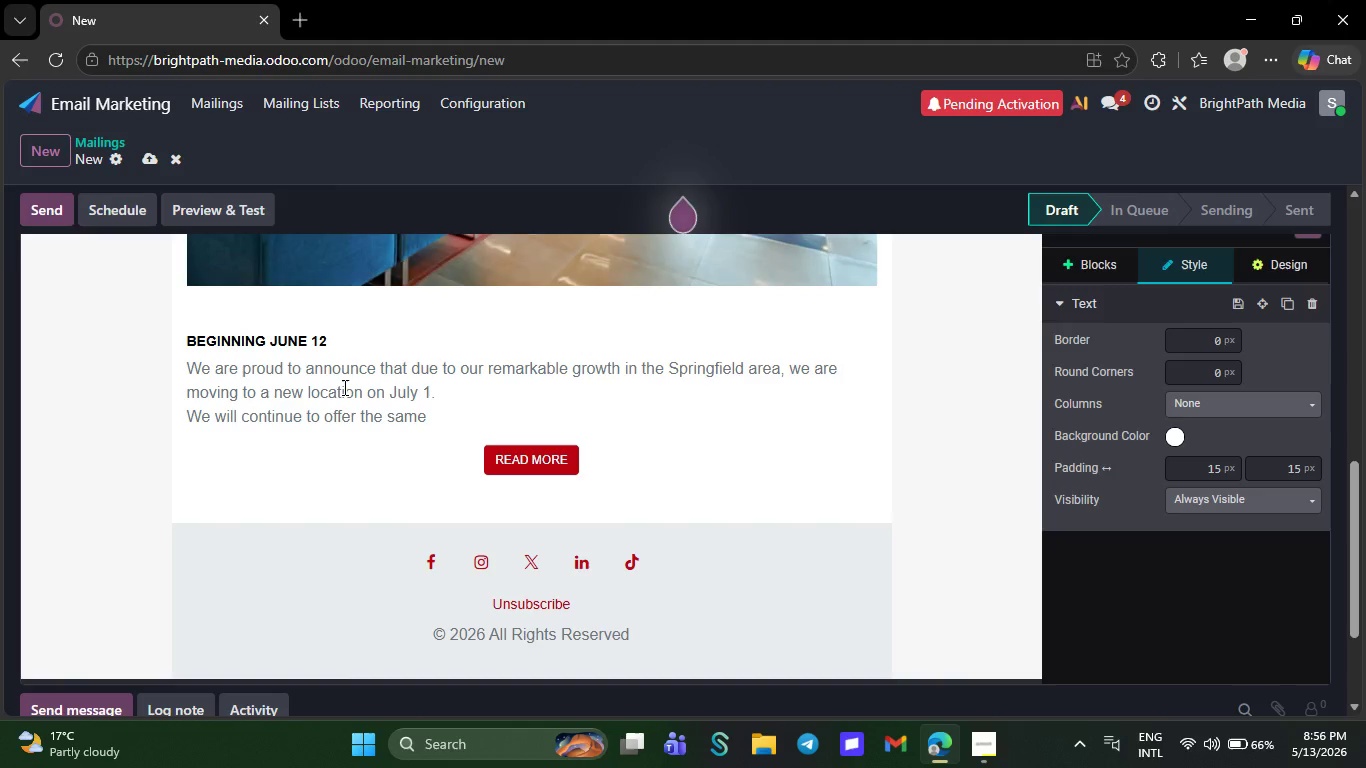 
key(Backspace)
 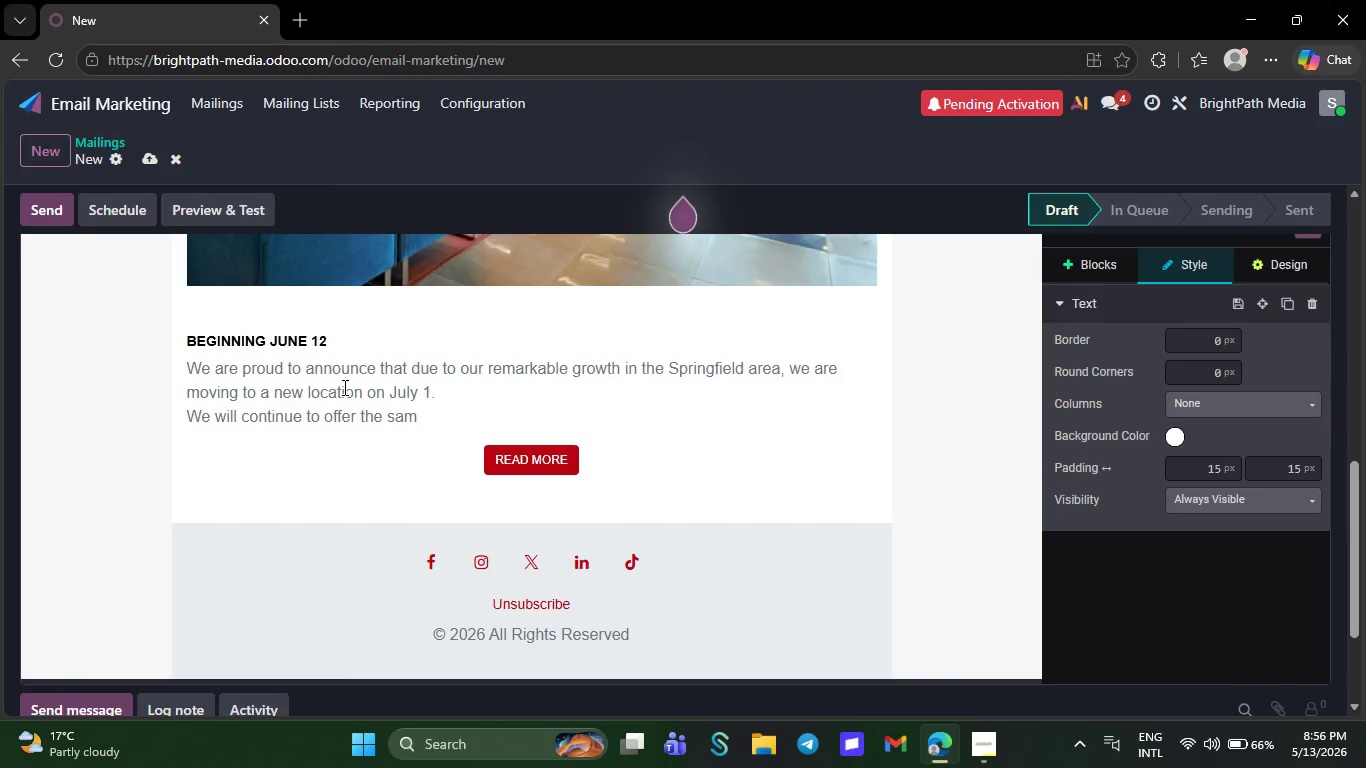 
key(Backspace)
 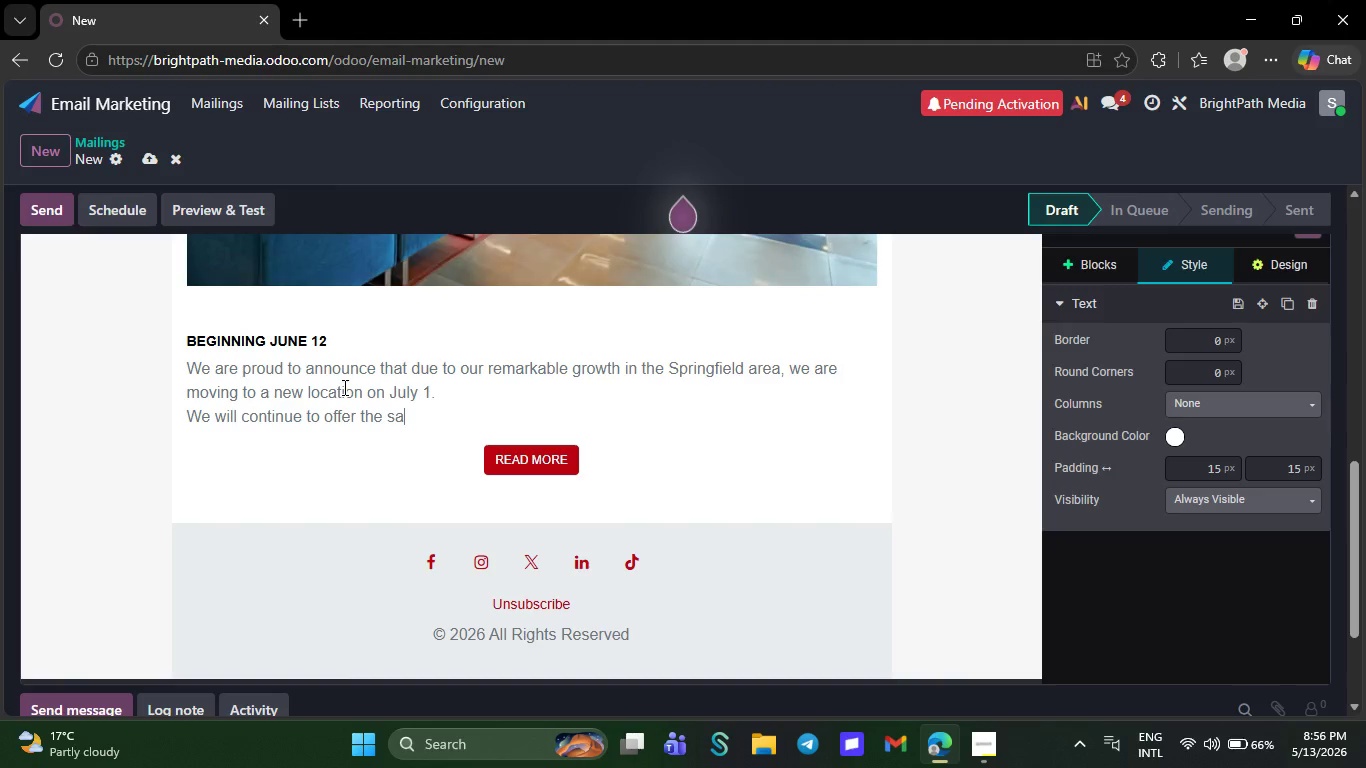 
hold_key(key=Backspace, duration=0.33)
 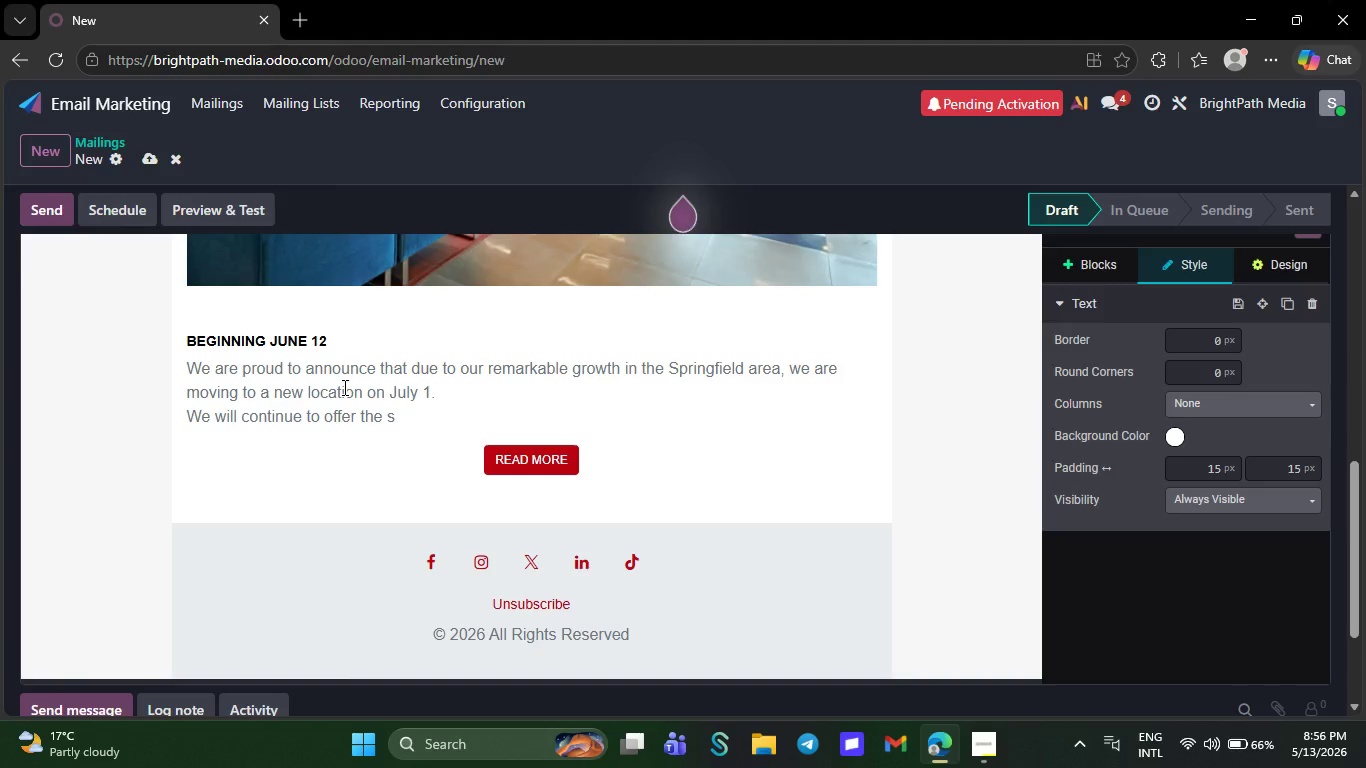 
key(Backspace)
 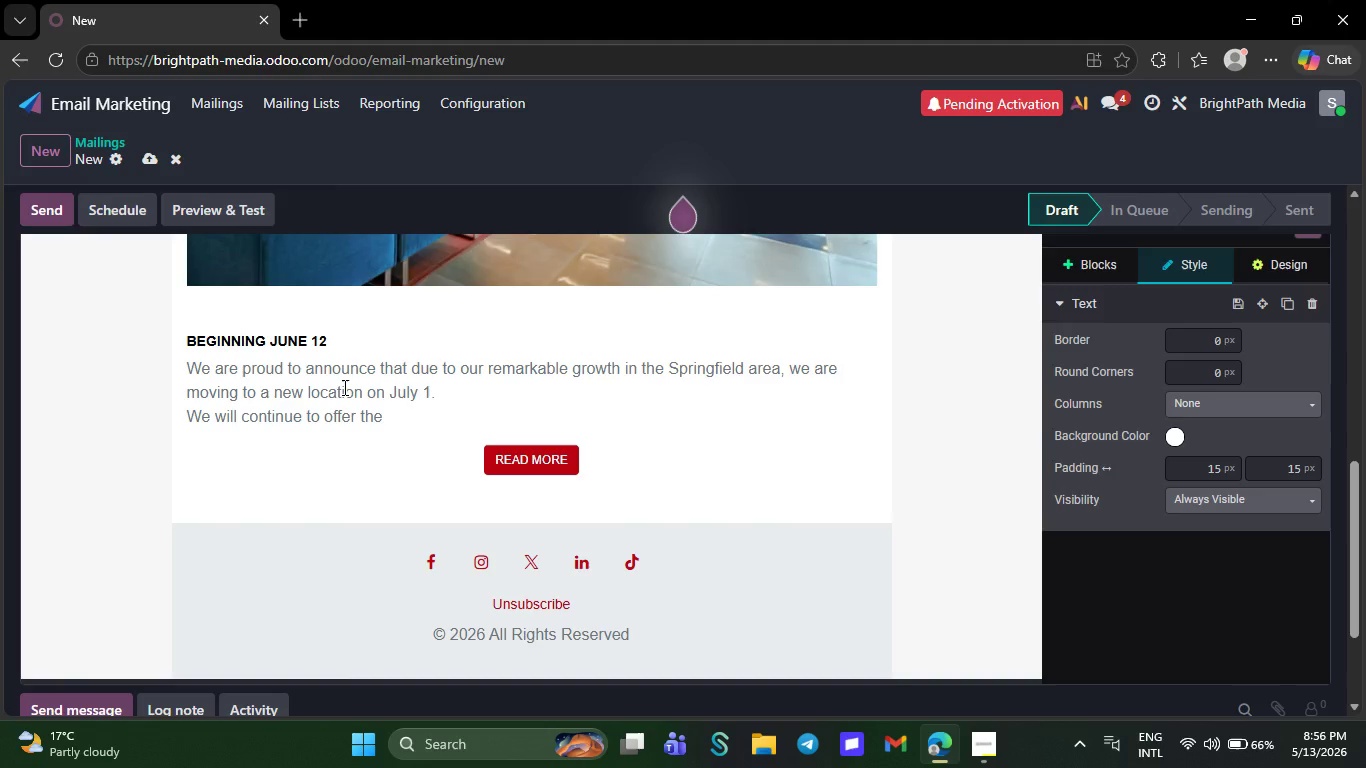 
key(Backspace)
 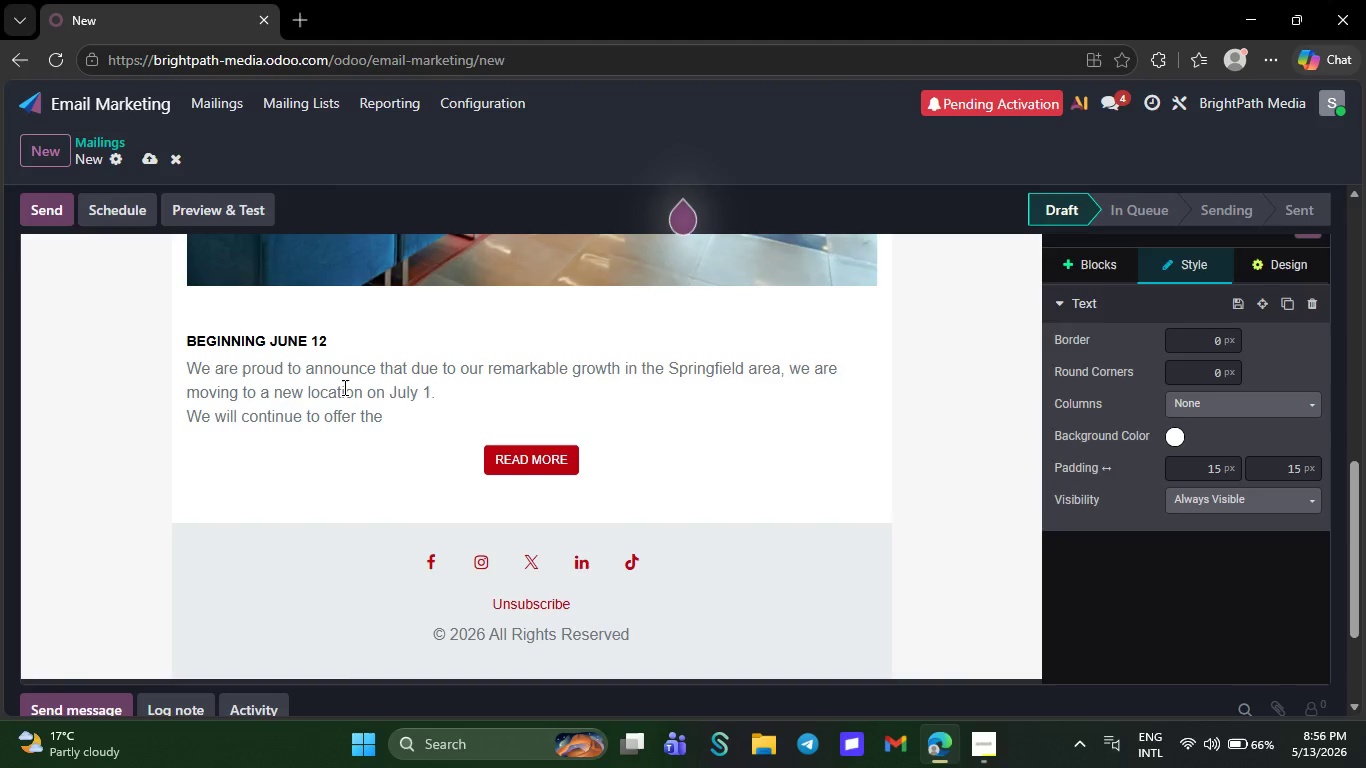 
hold_key(key=Backspace, duration=0.31)
 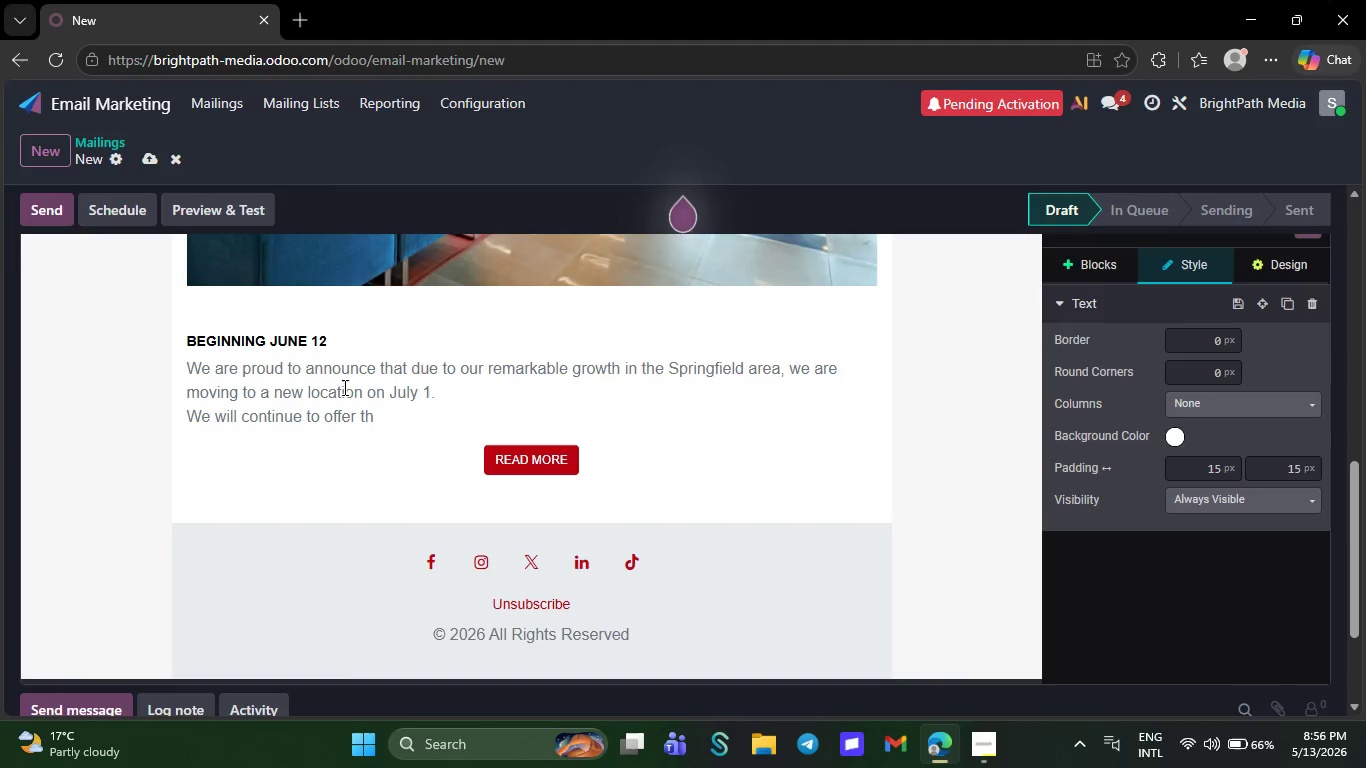 
key(Backspace)
 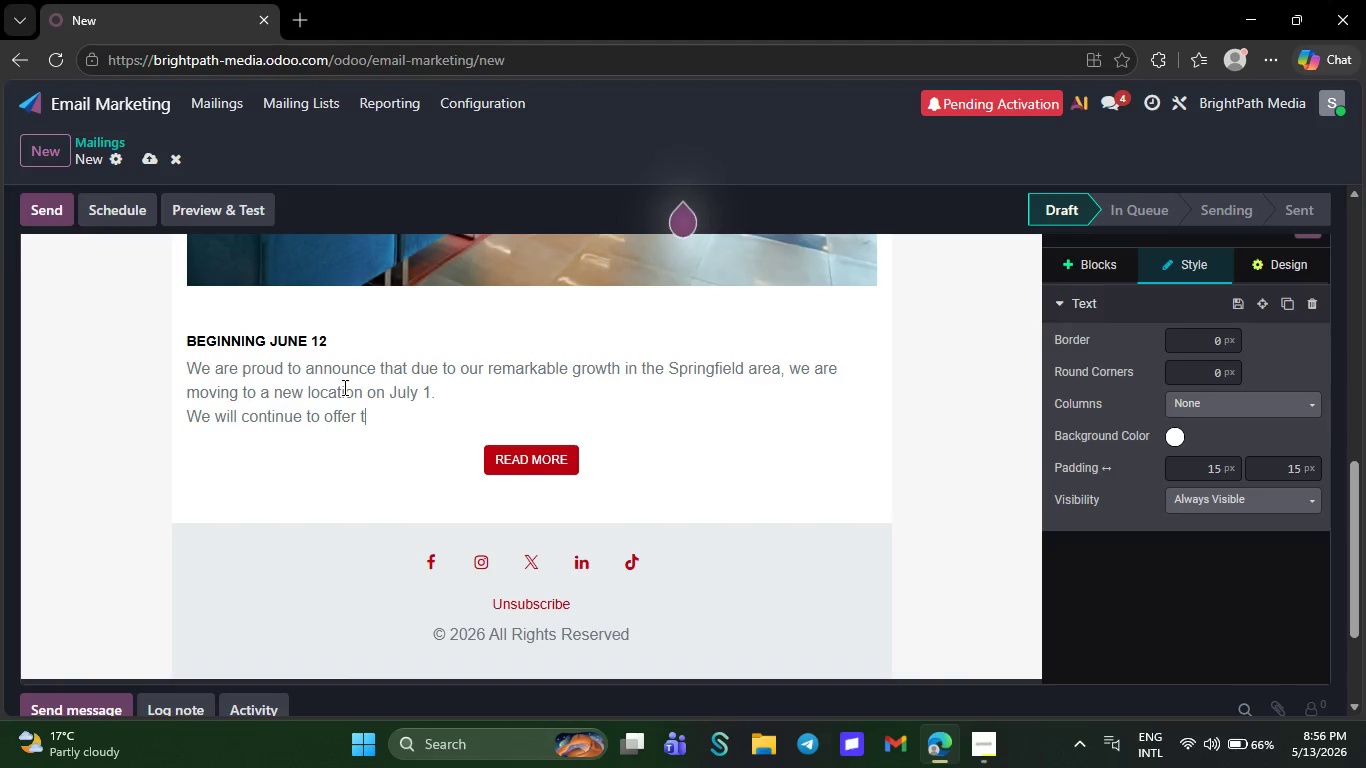 
key(Backspace)
 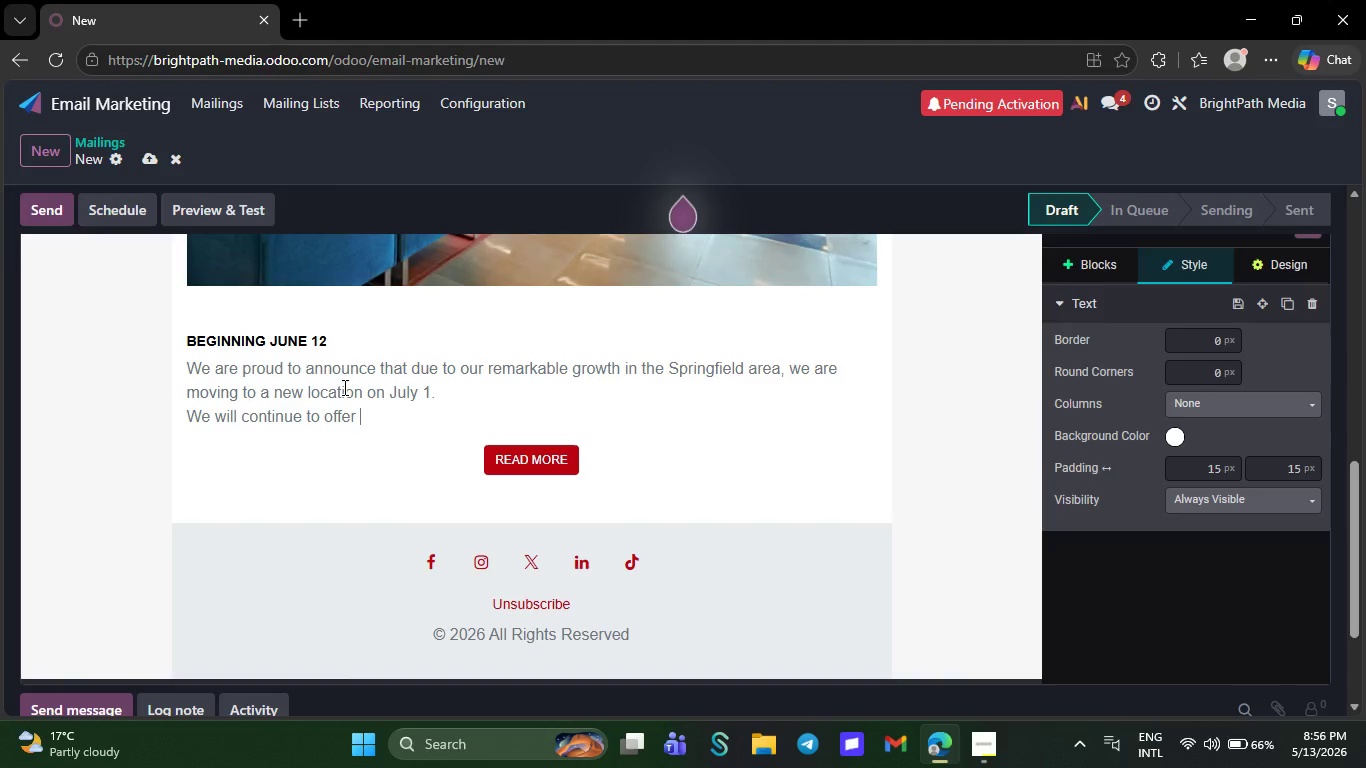 
key(Backspace)
 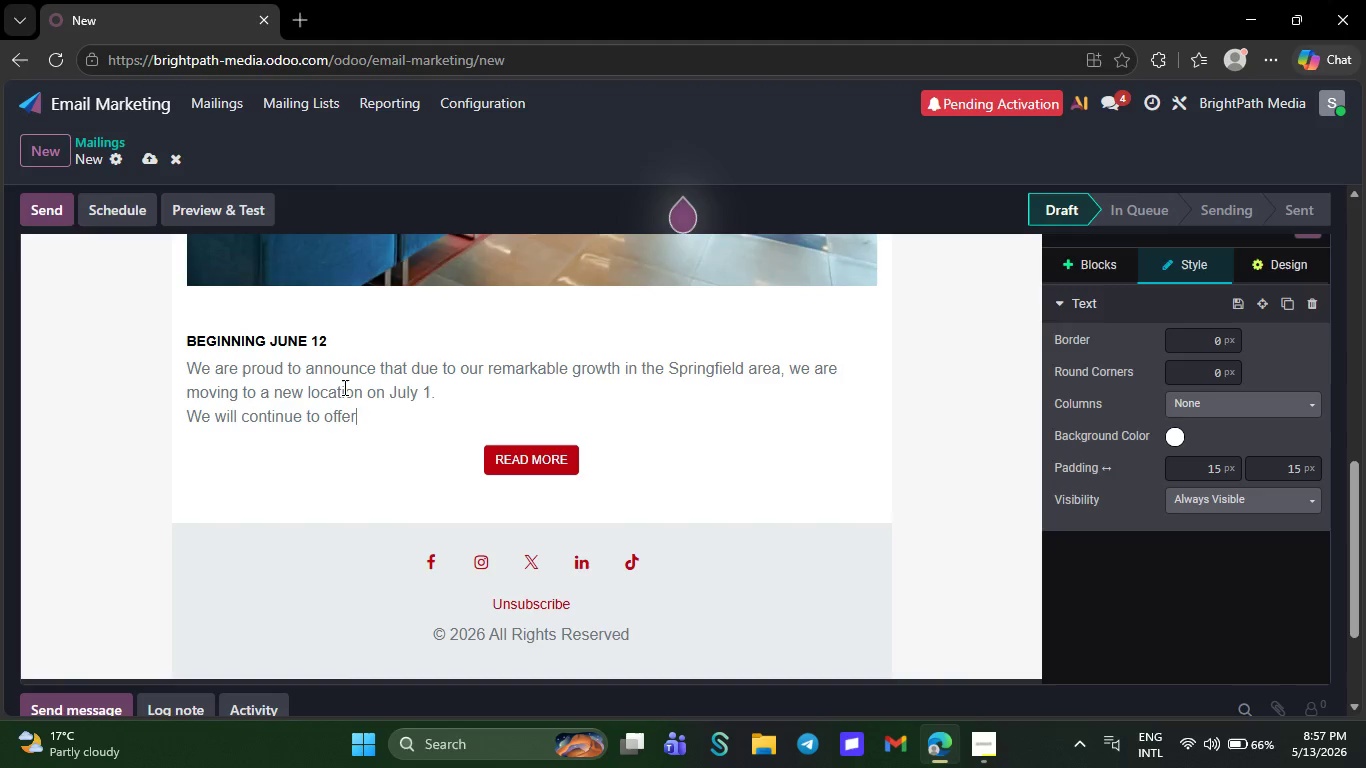 
key(Backspace)
 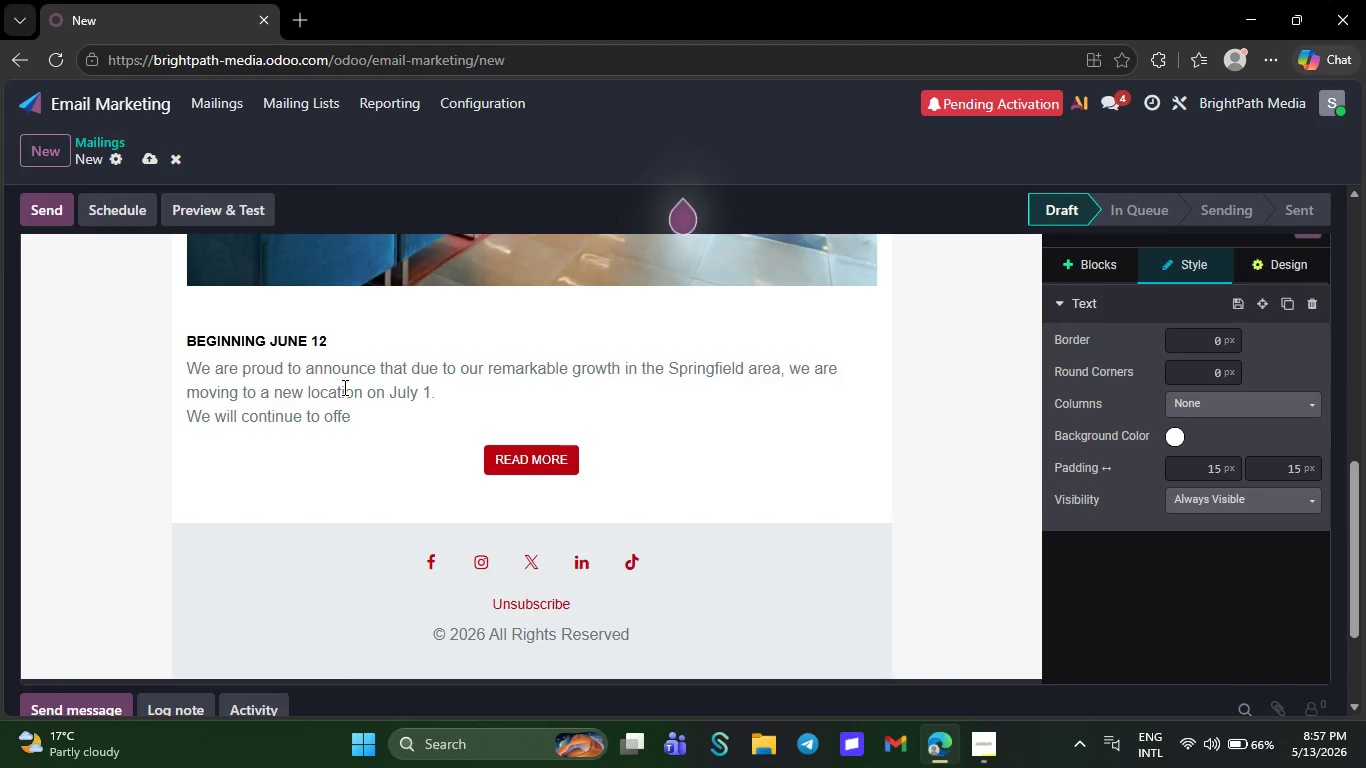 
key(Backspace)
 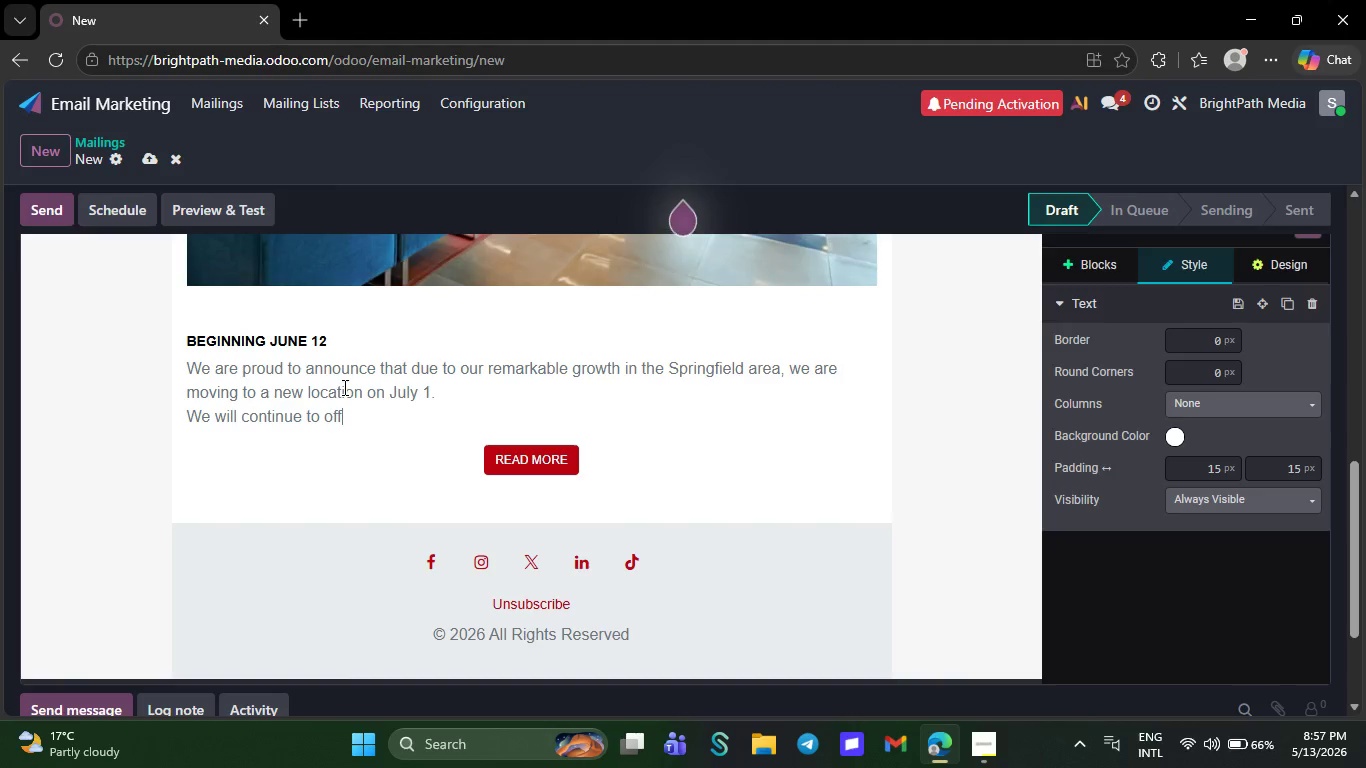 
key(Backspace)
 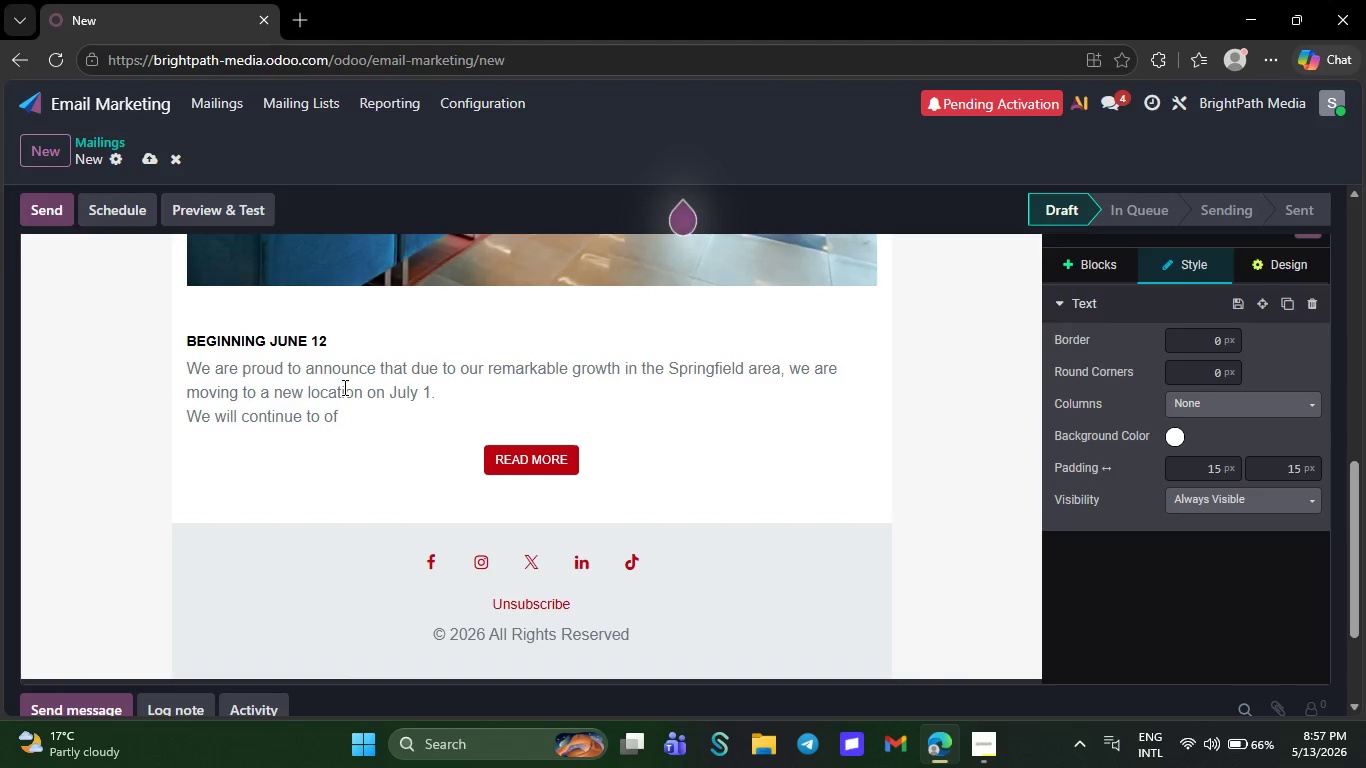 
key(Backspace)
 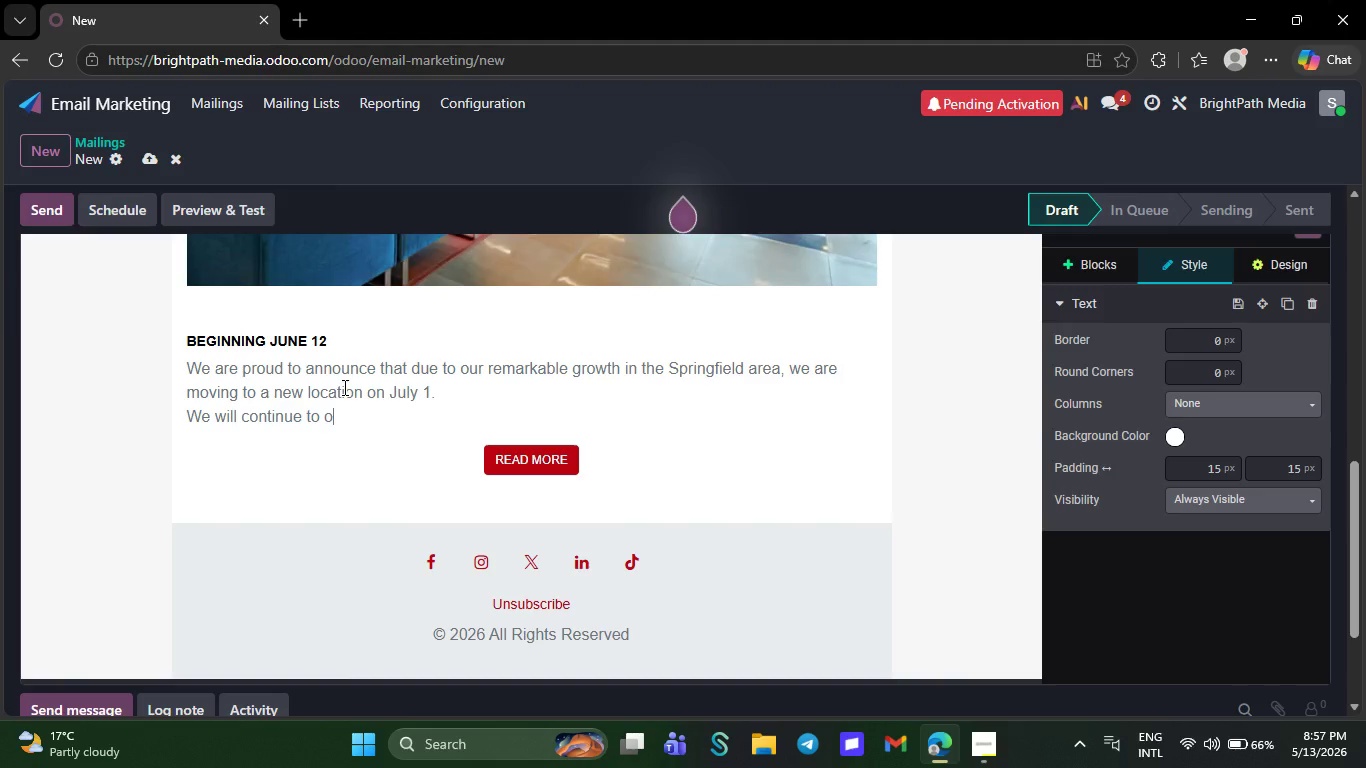 
key(Backspace)
 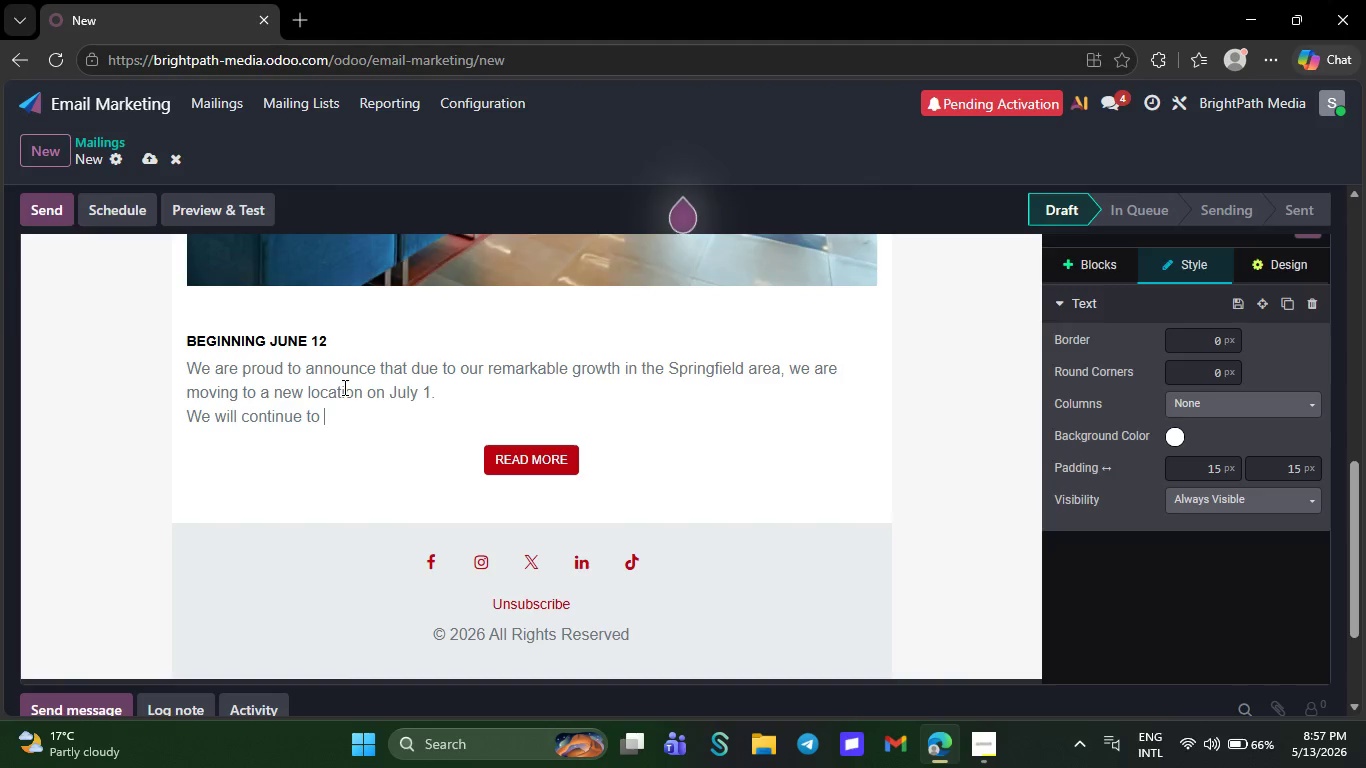 
key(Backspace)
 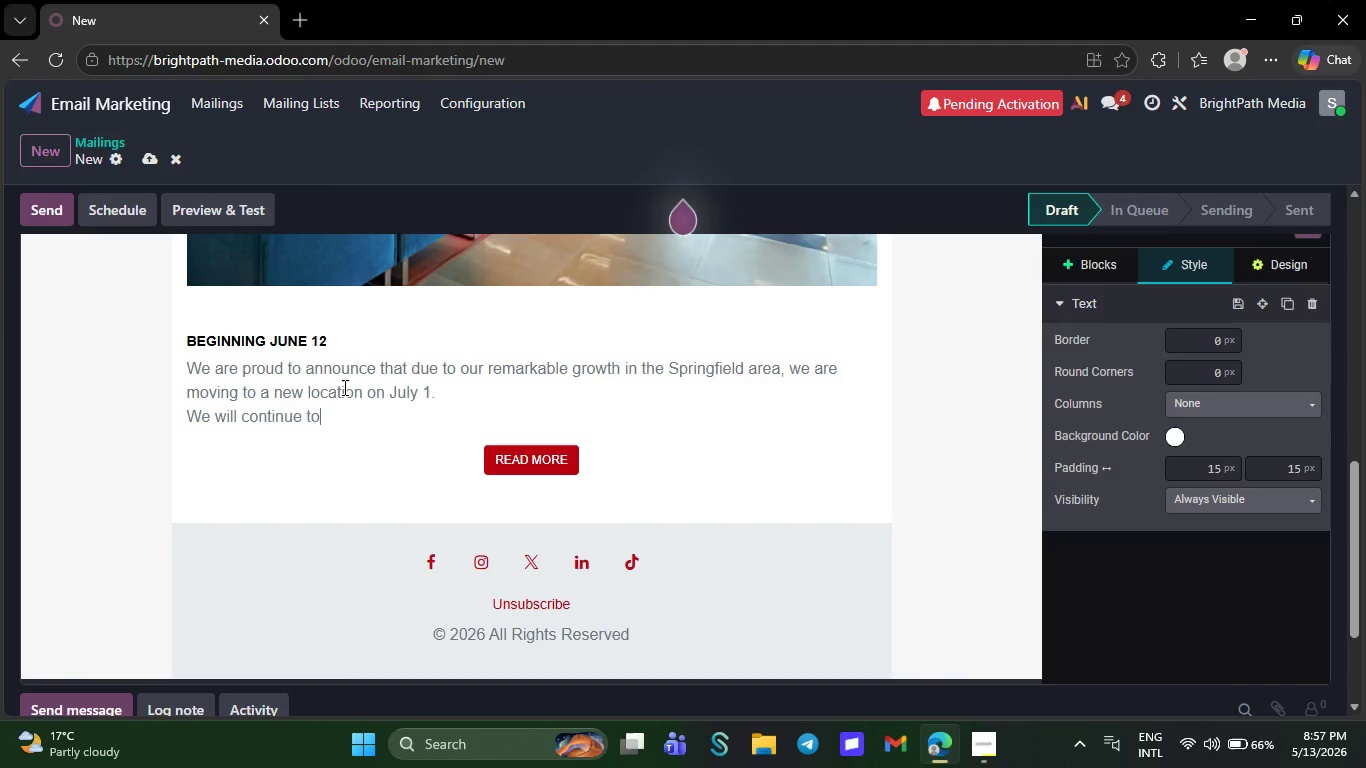 
key(Backspace)
 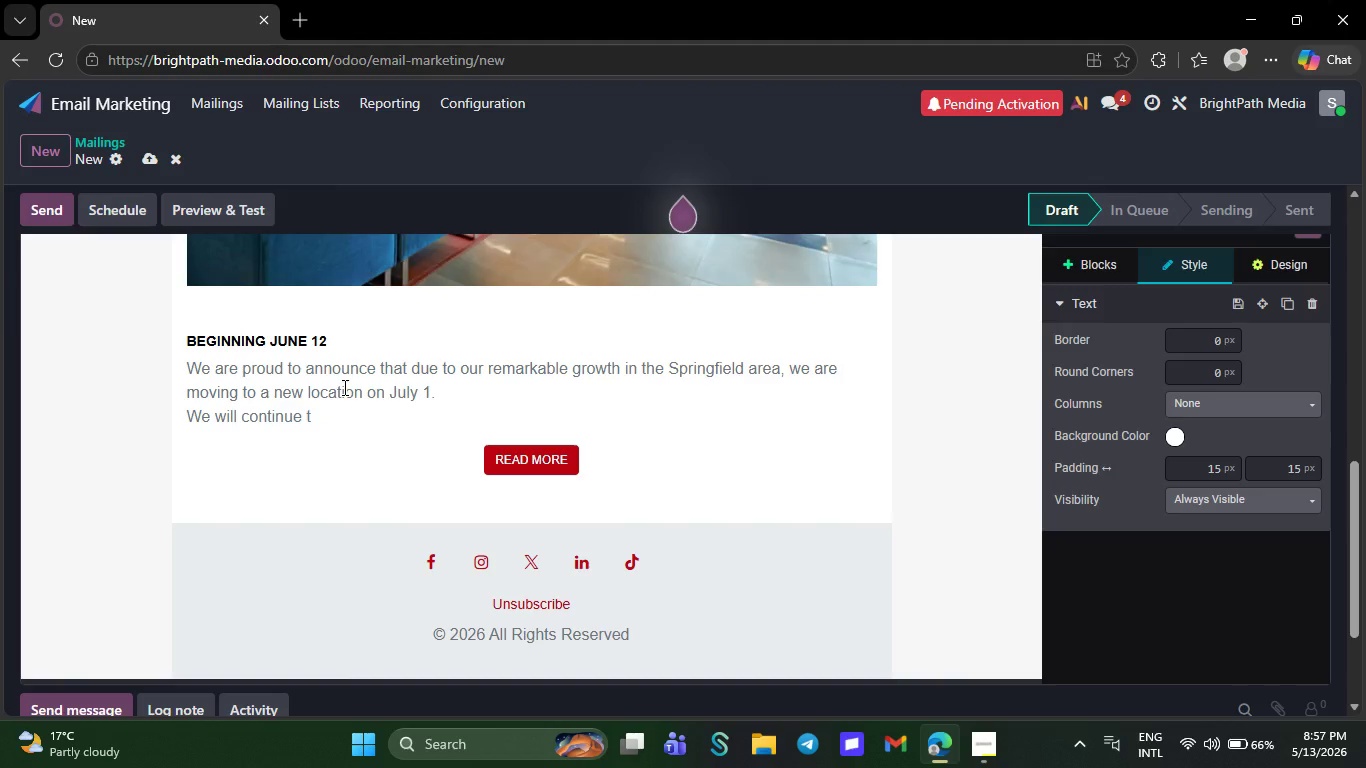 
key(Backspace)
 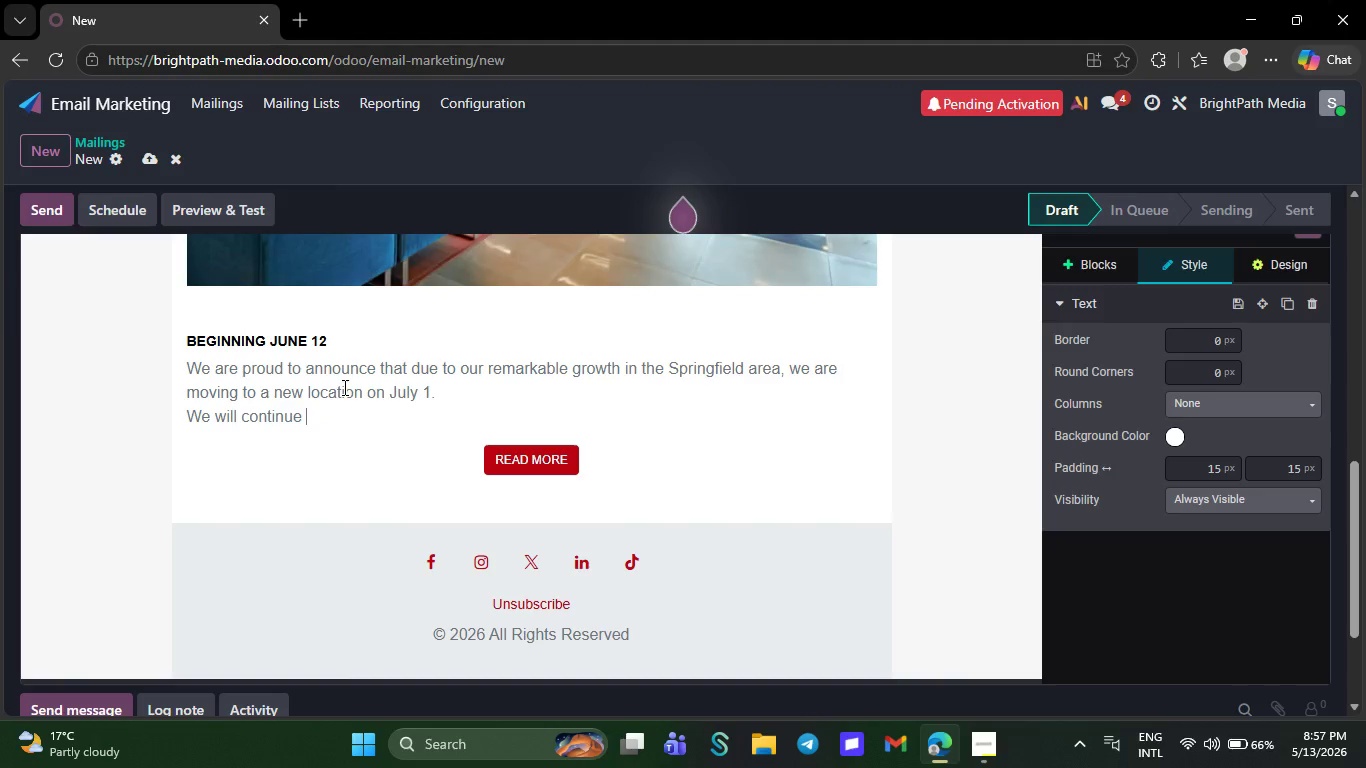 
key(Backspace)
 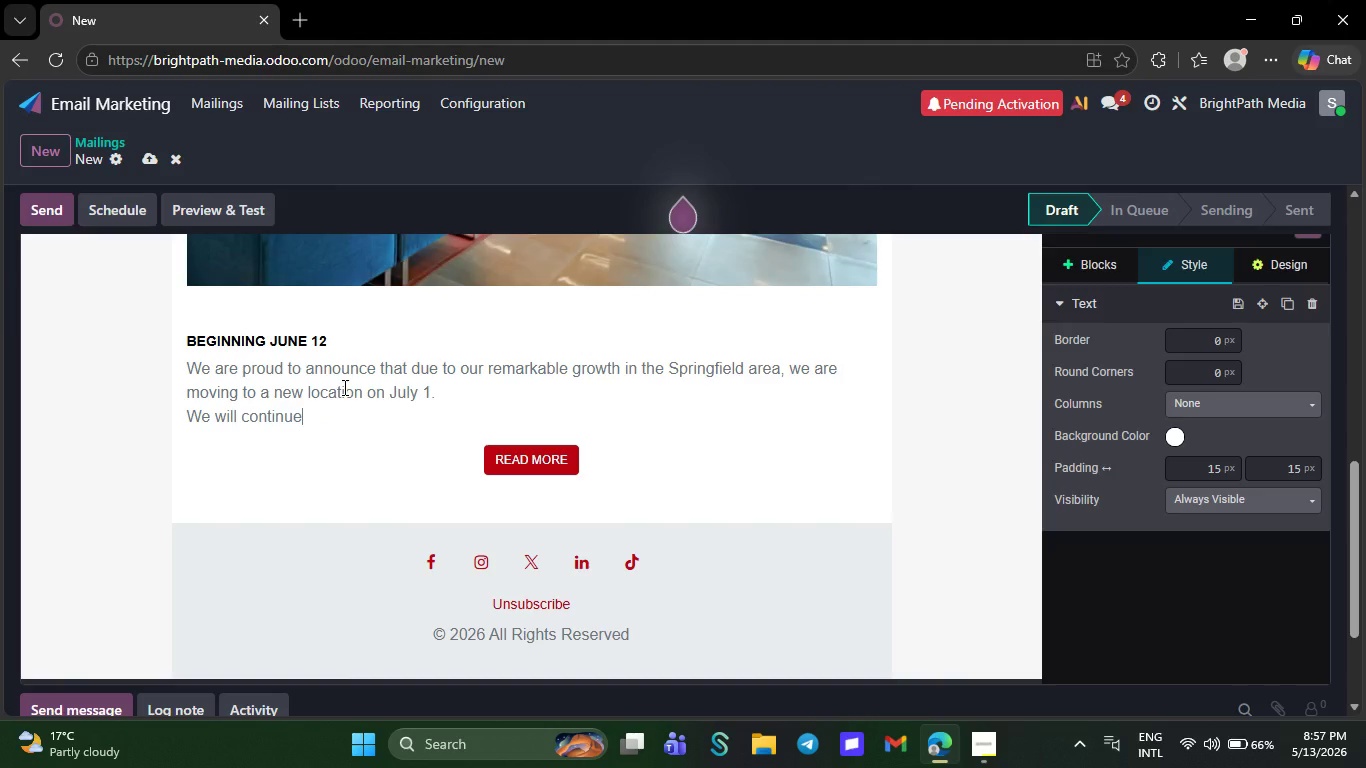 
hold_key(key=Backspace, duration=0.33)
 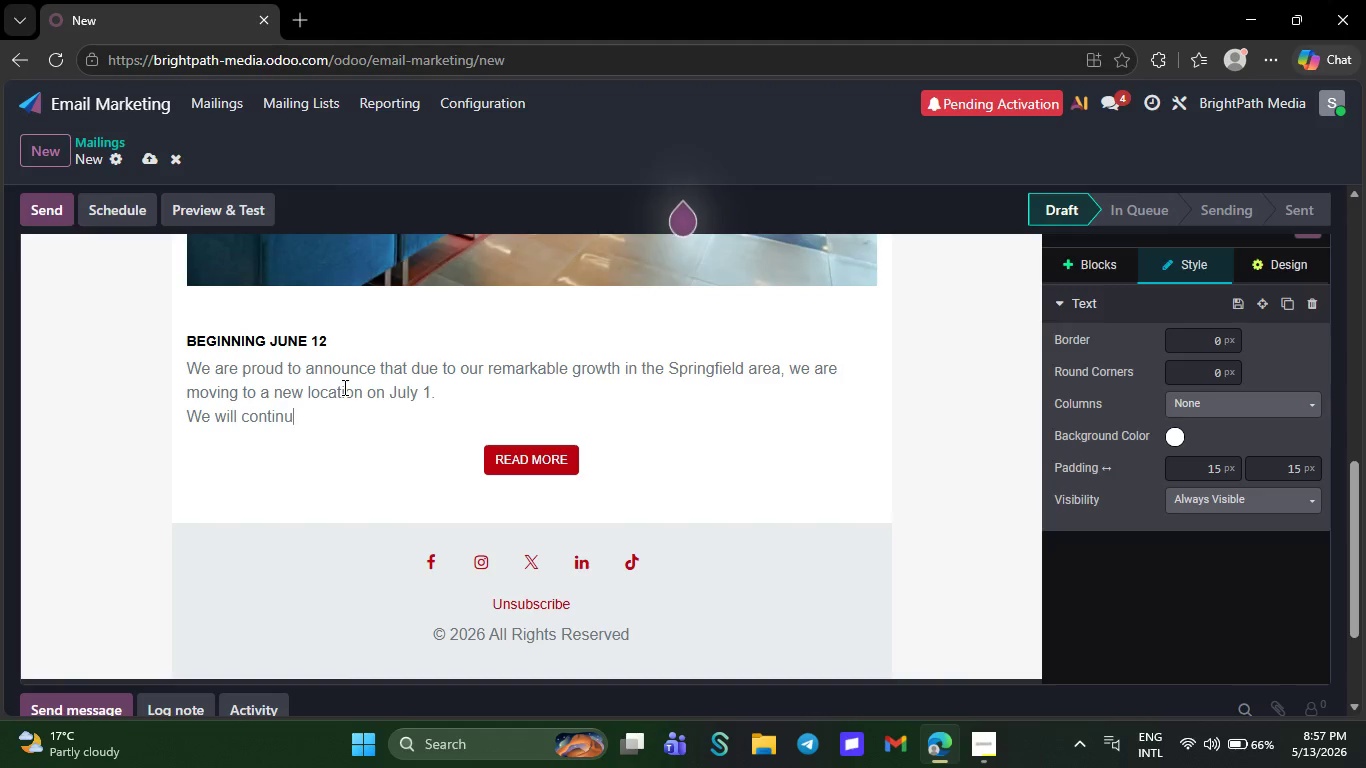 
hold_key(key=Backspace, duration=0.39)
 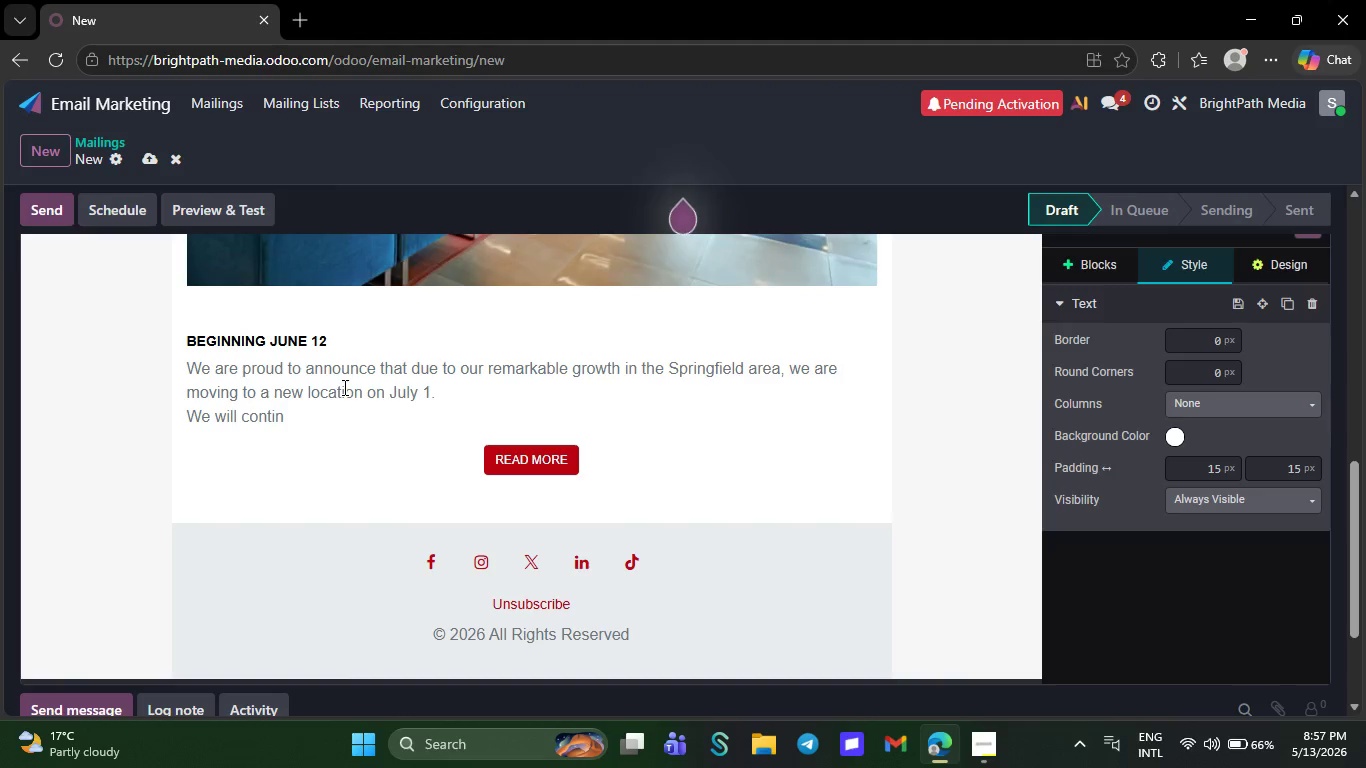 
key(Backspace)
 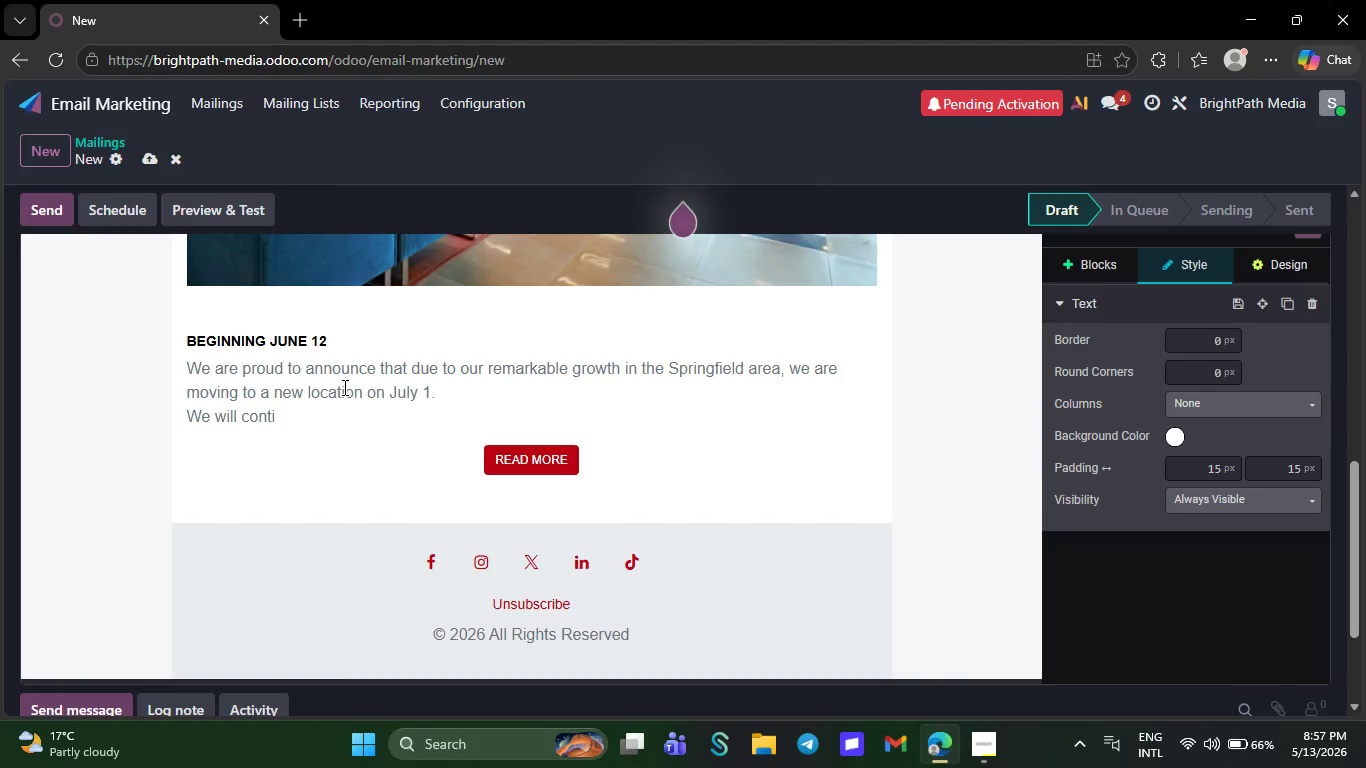 
wait(6.78)
 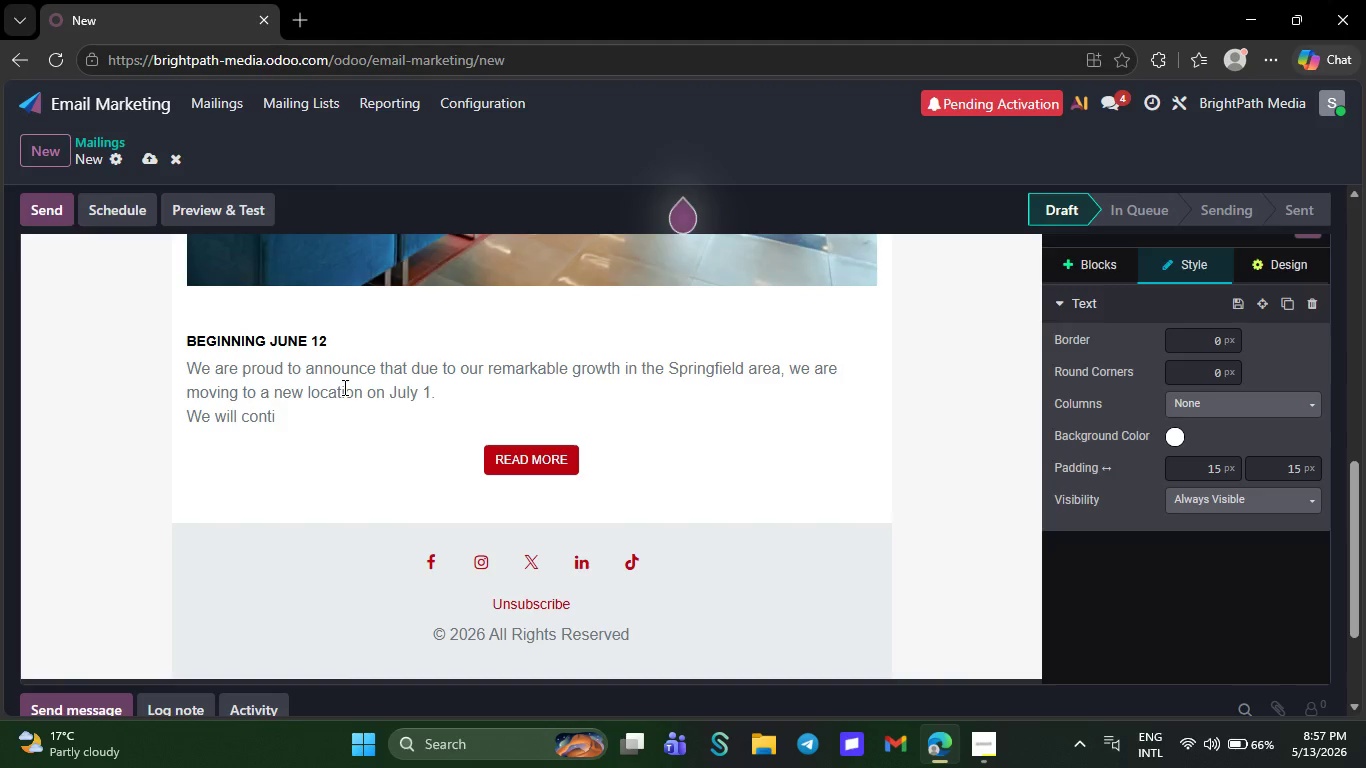 
key(Backspace)
 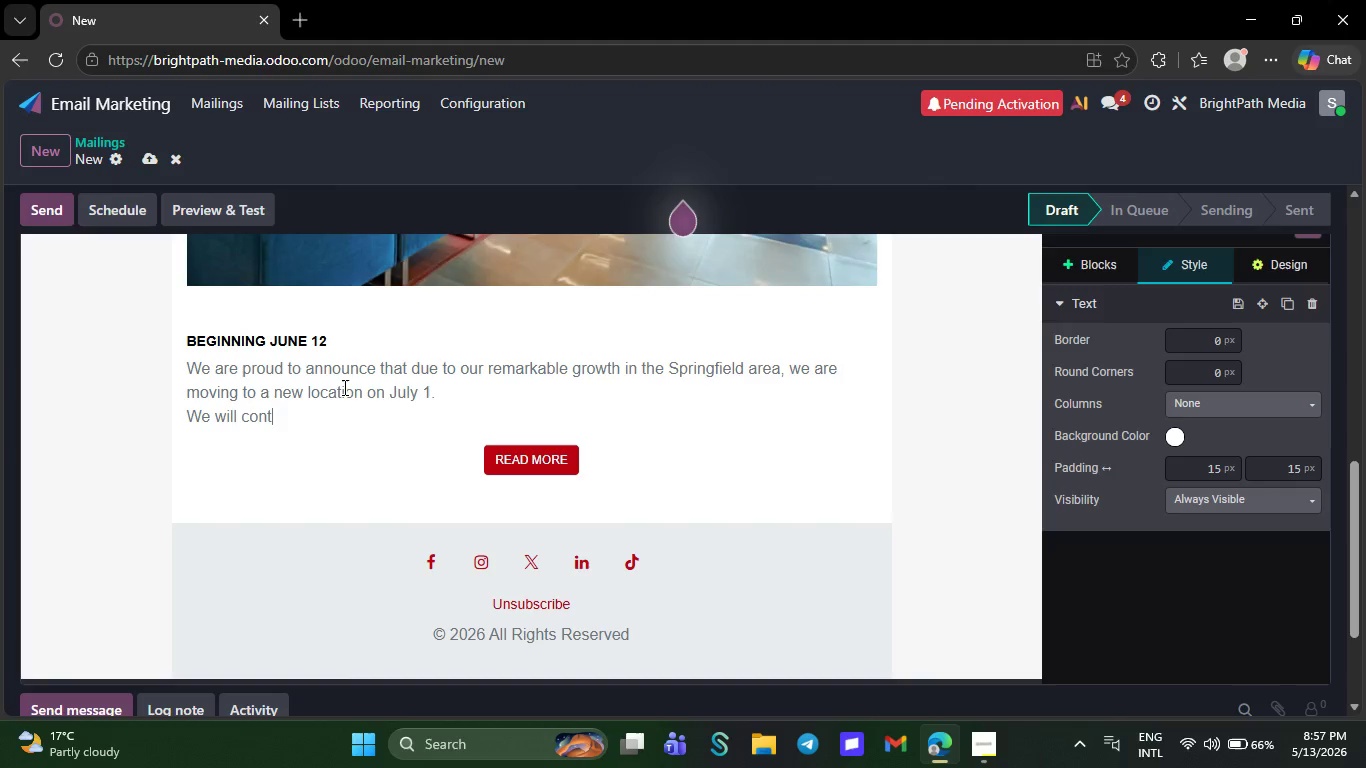 
key(Backspace)
 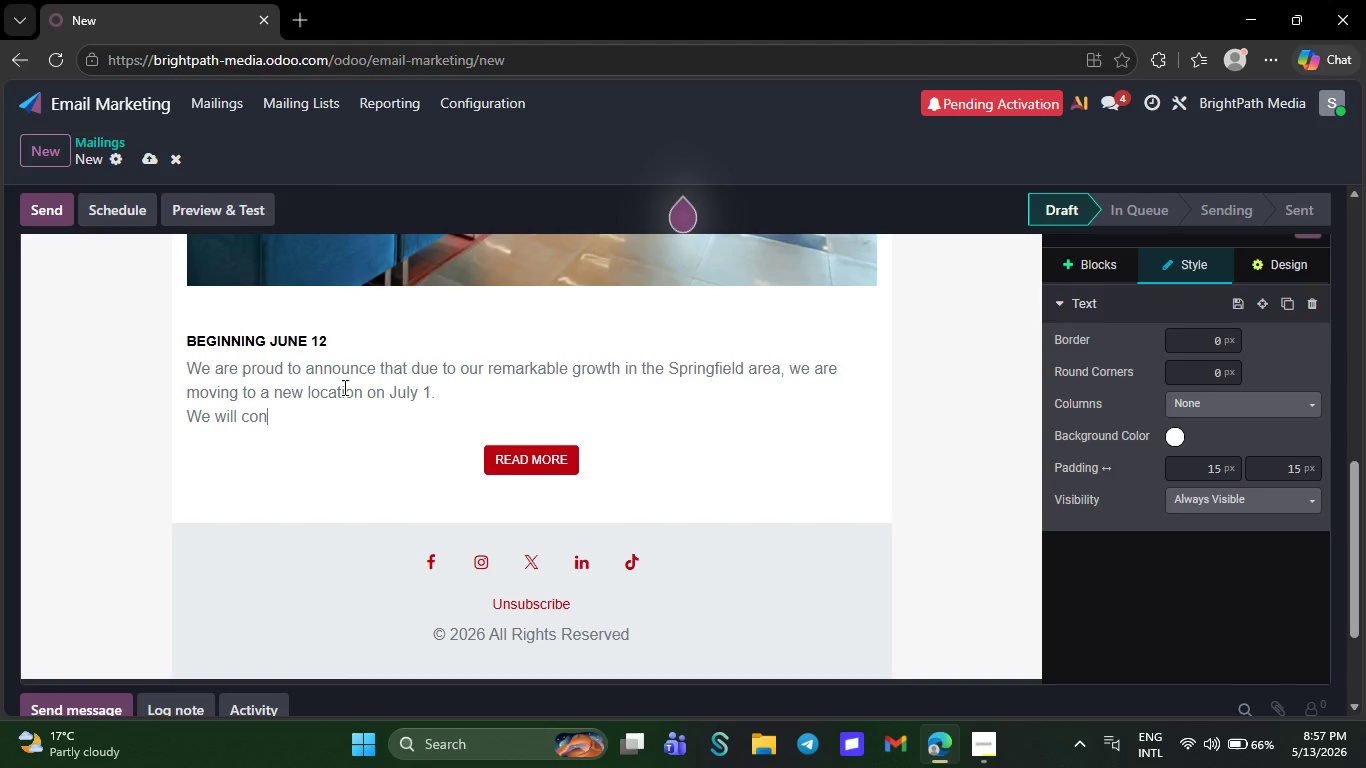 
key(Backspace)
 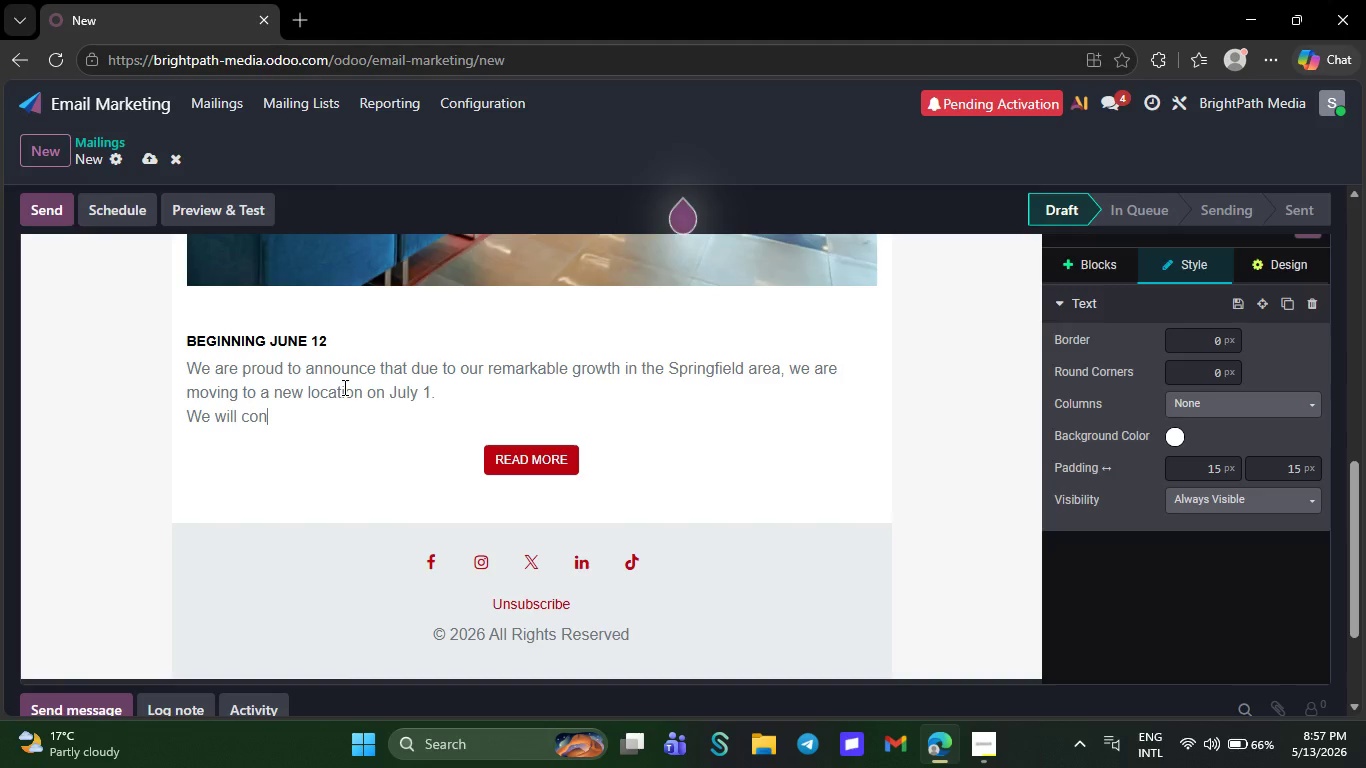 
key(Backspace)
 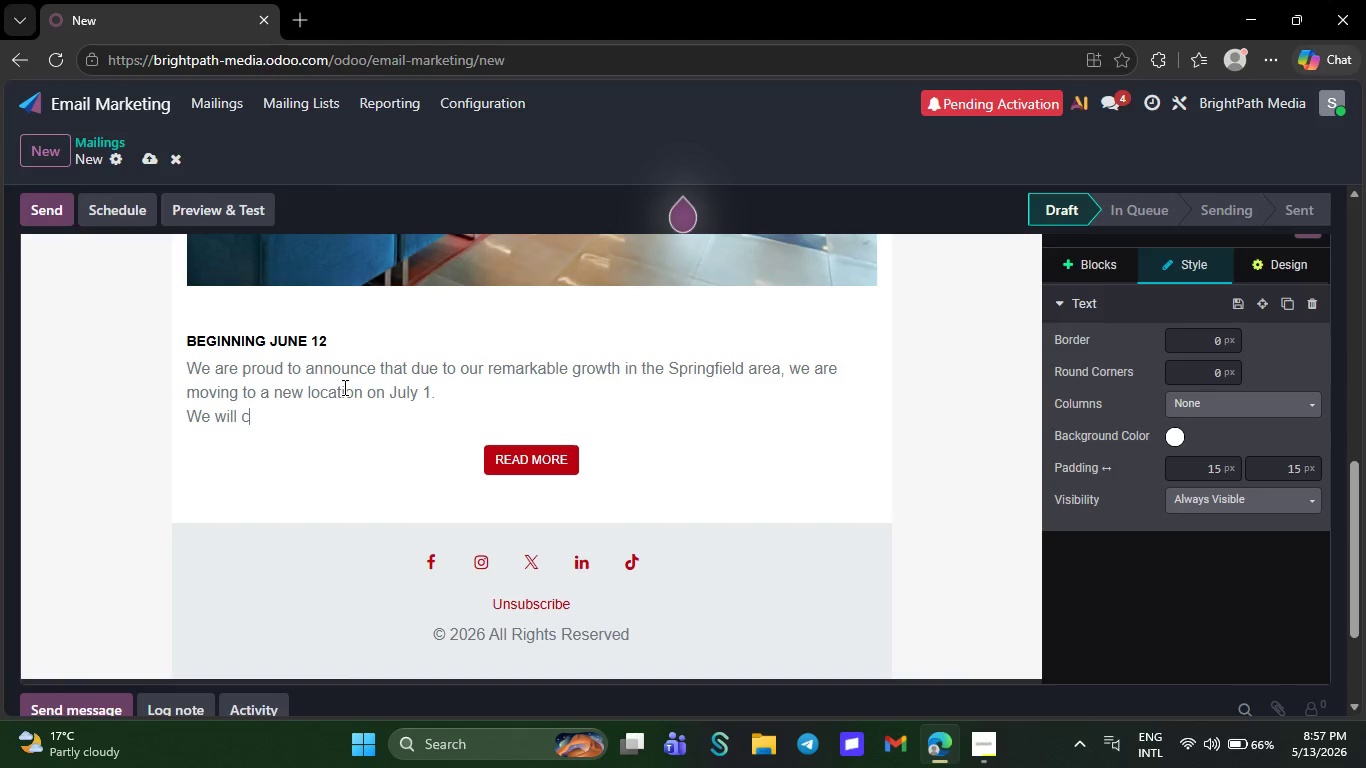 
key(Backspace)
 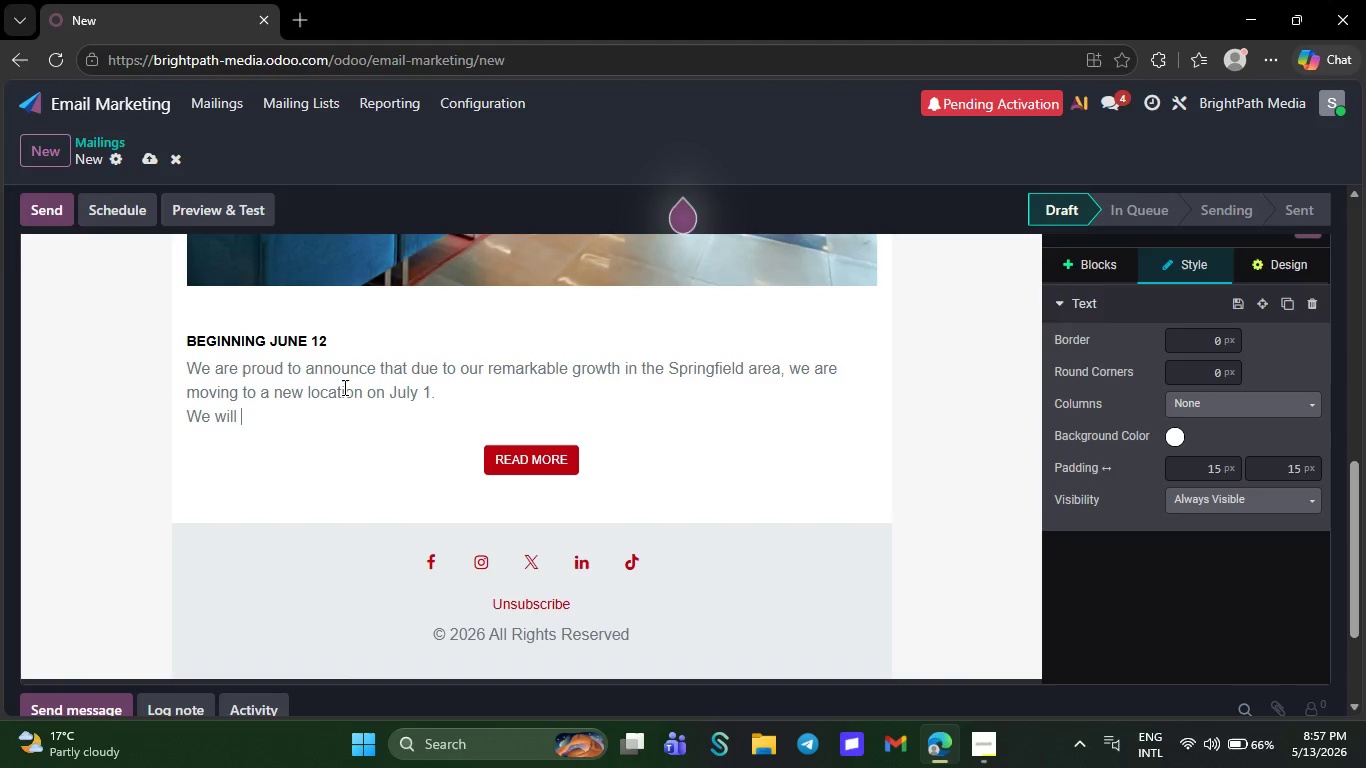 
key(Backspace)
 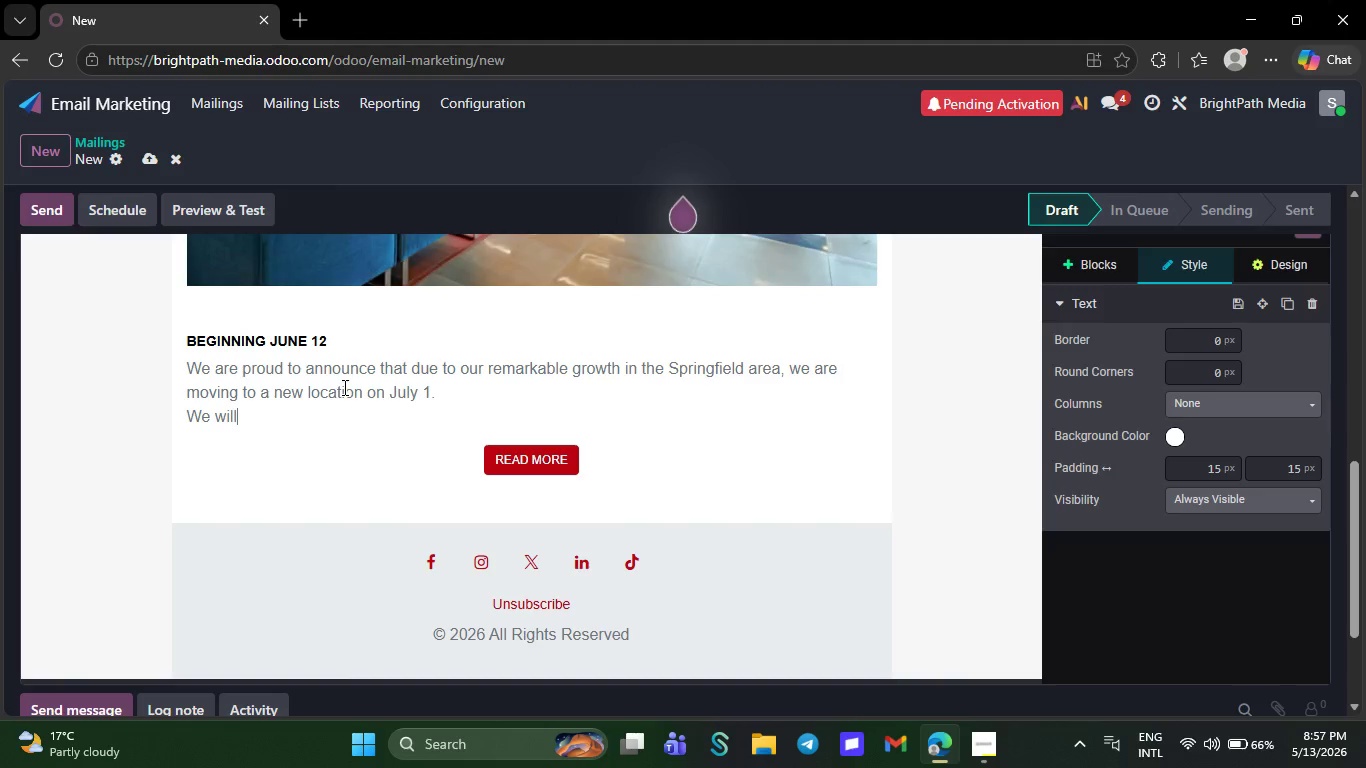 
key(Backspace)
 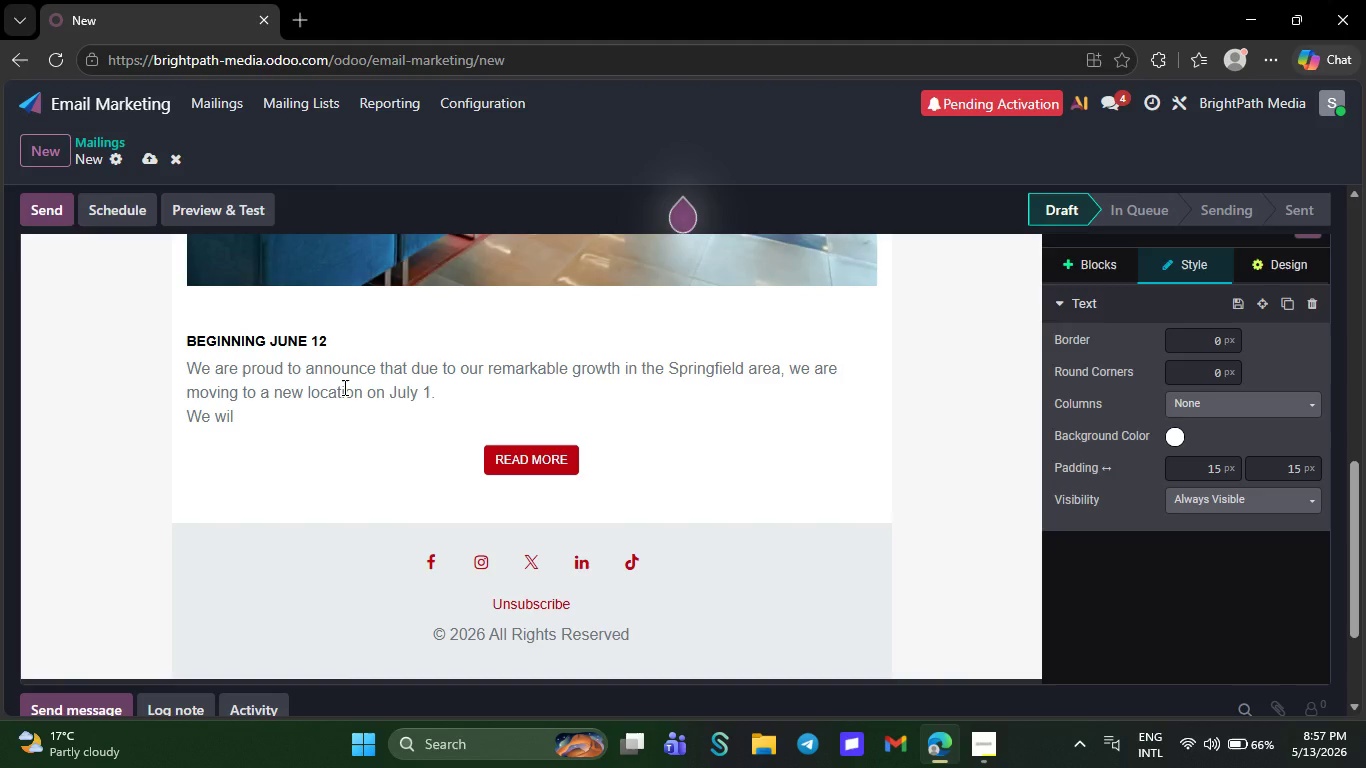 
key(Backspace)
 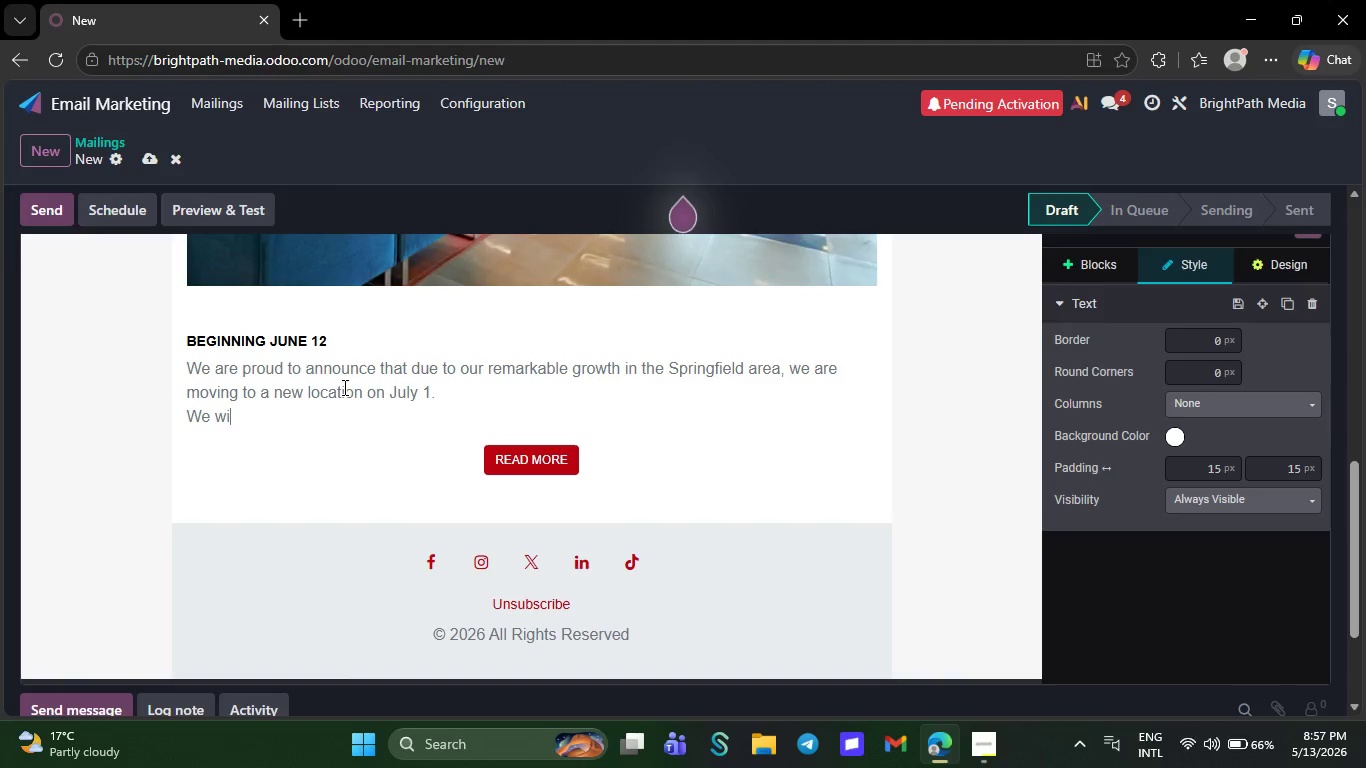 
key(Backspace)
 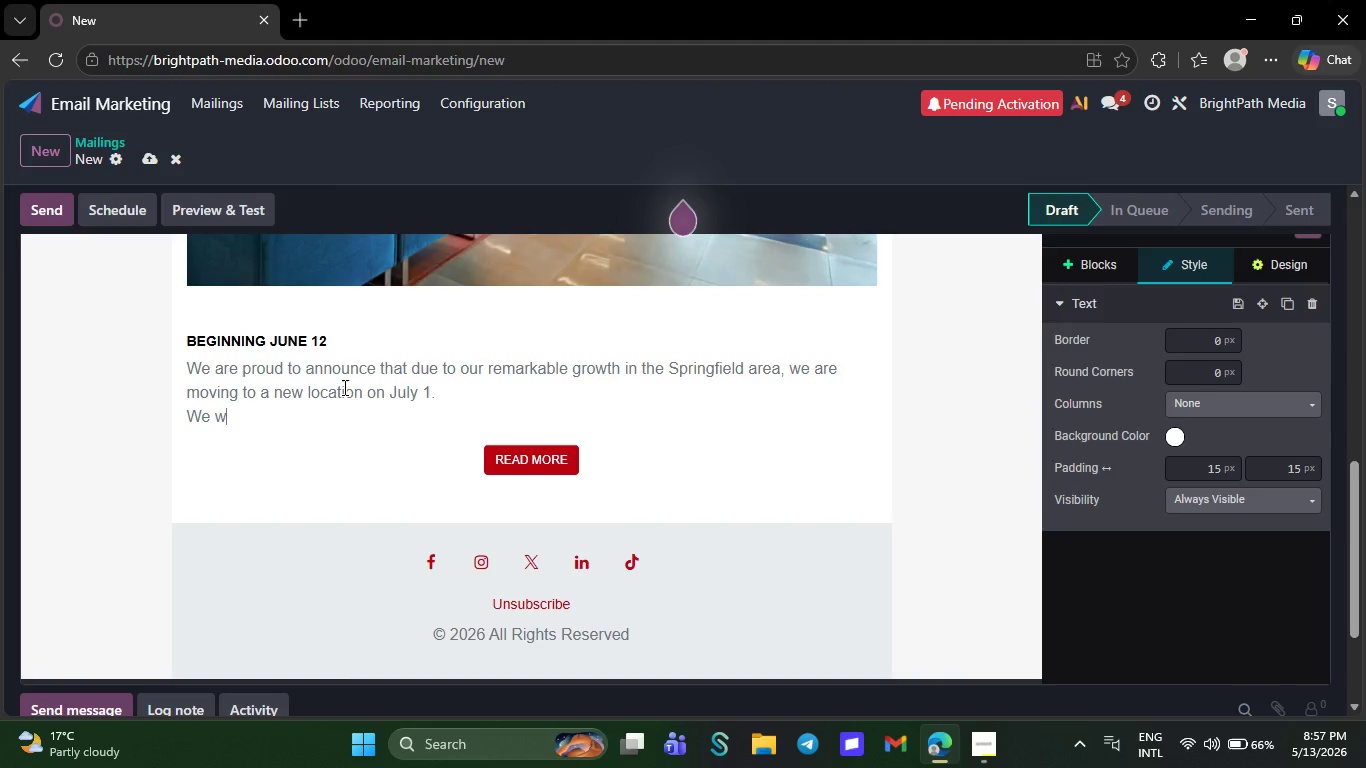 
key(Backspace)
 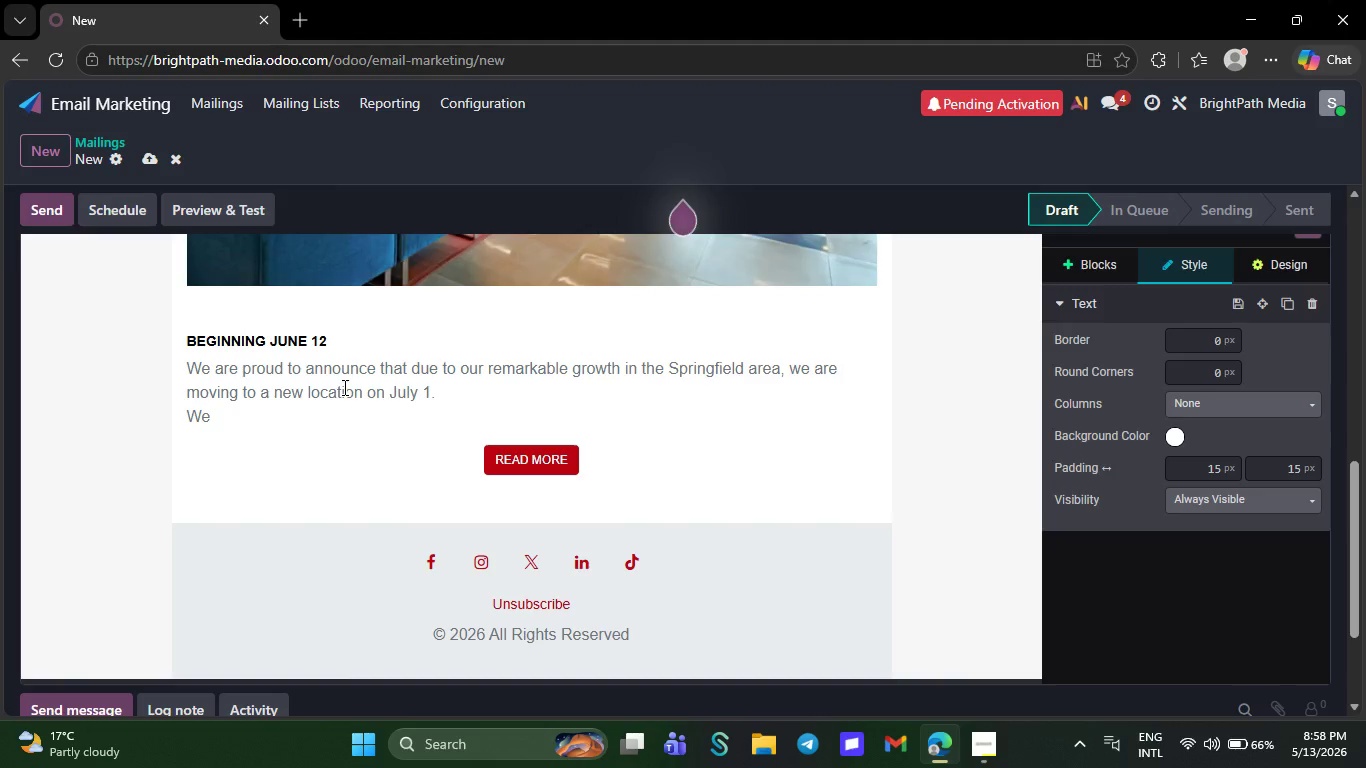 
wait(32.72)
 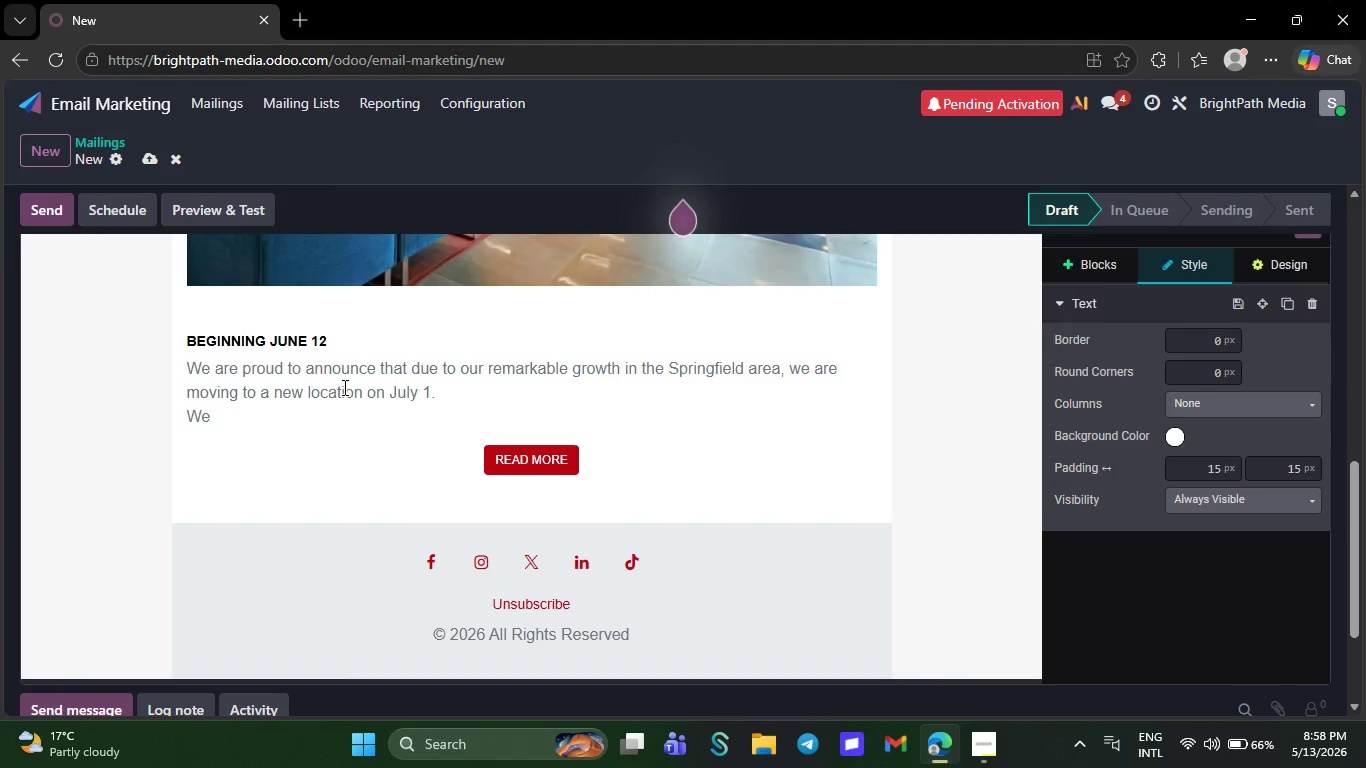 
key(Backspace)
 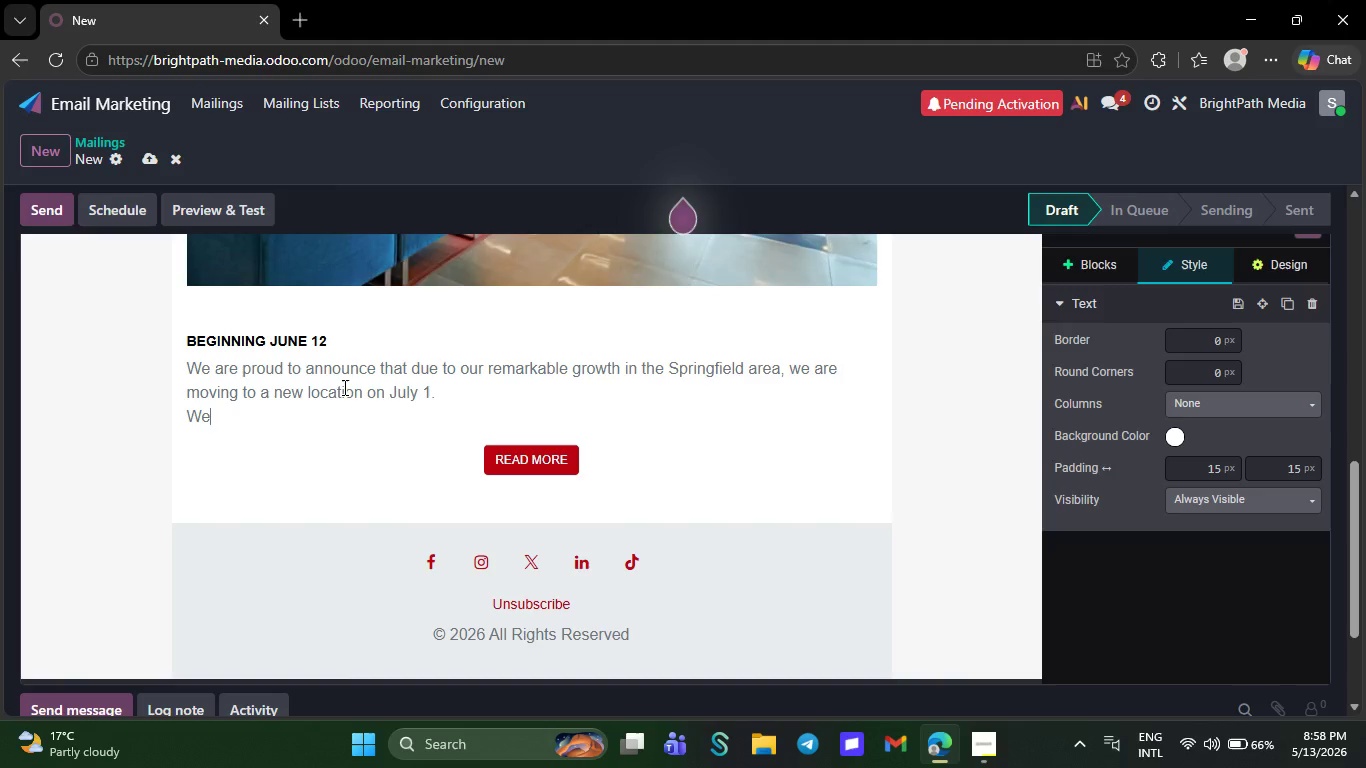 
key(Backspace)
 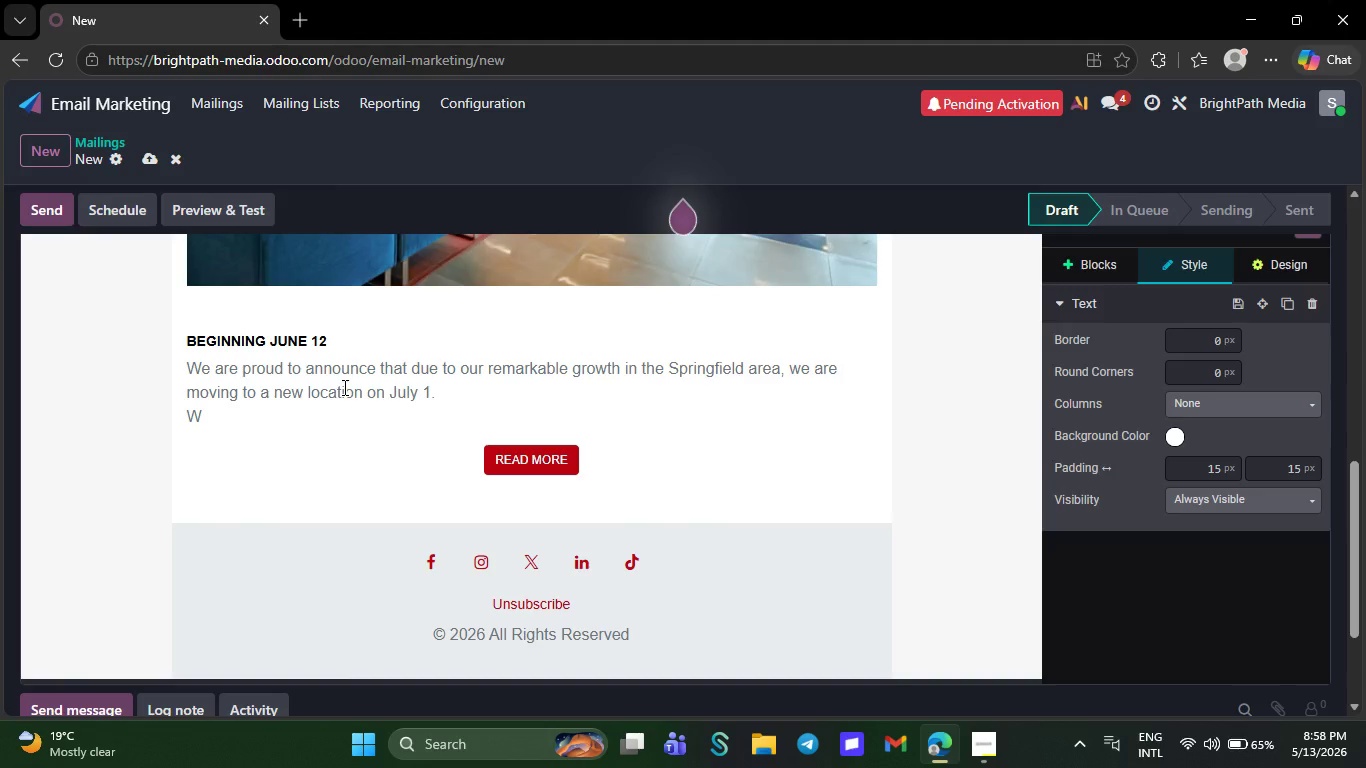 
wait(36.98)
 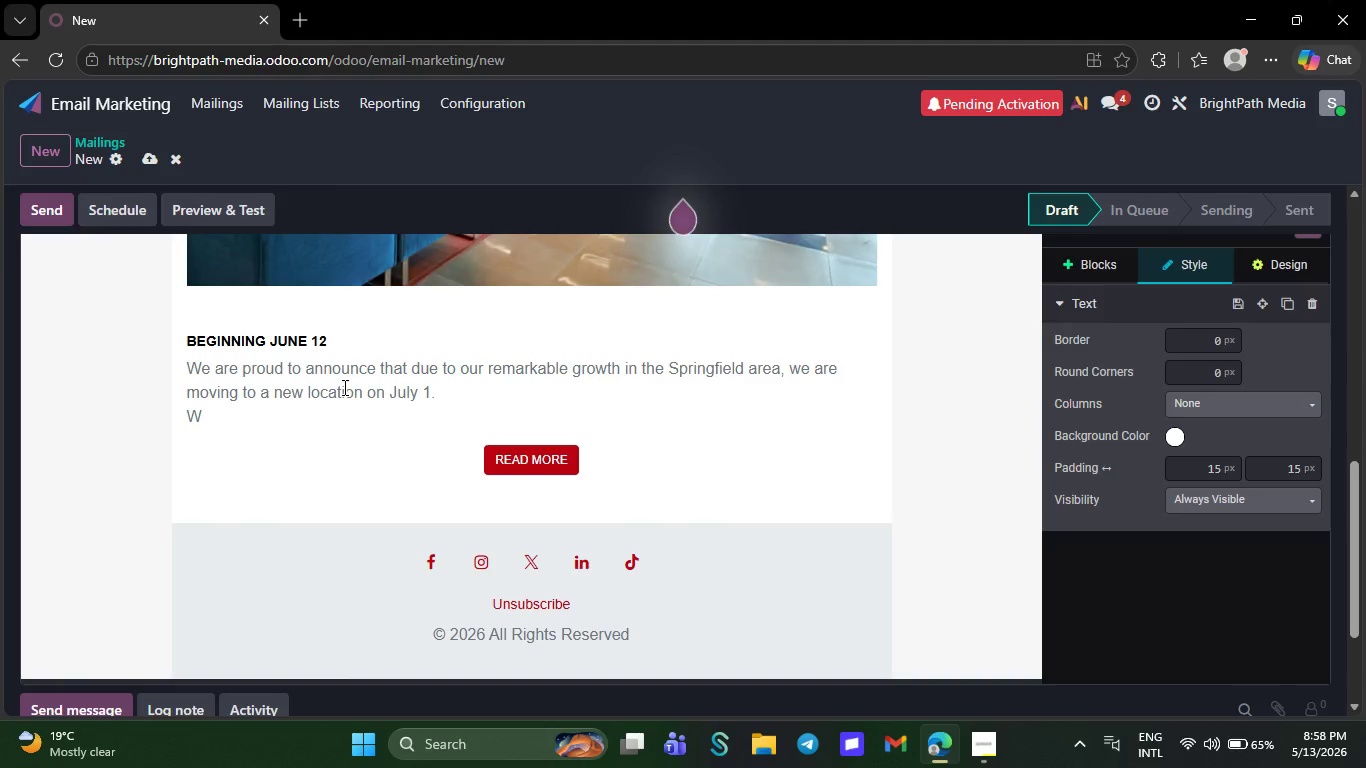 
key(Backspace)
 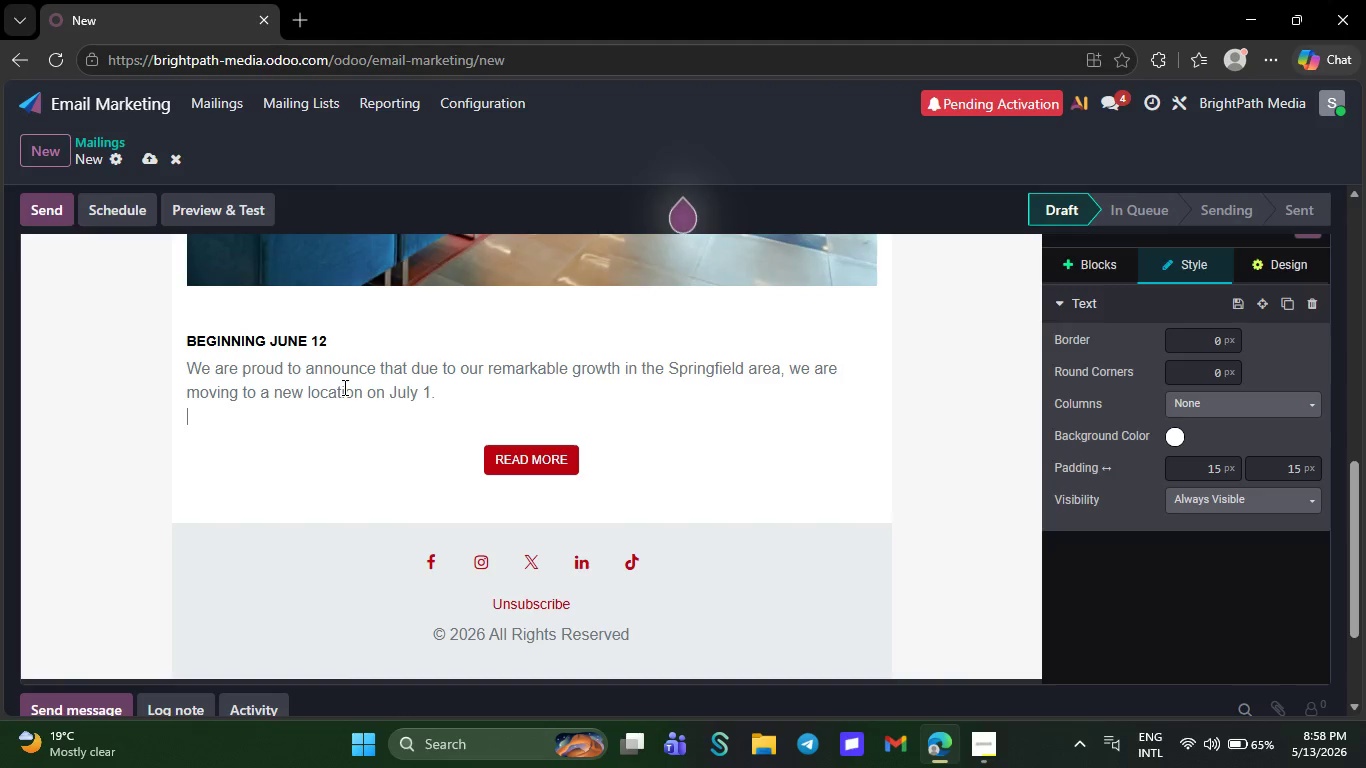 
key(Backspace)
 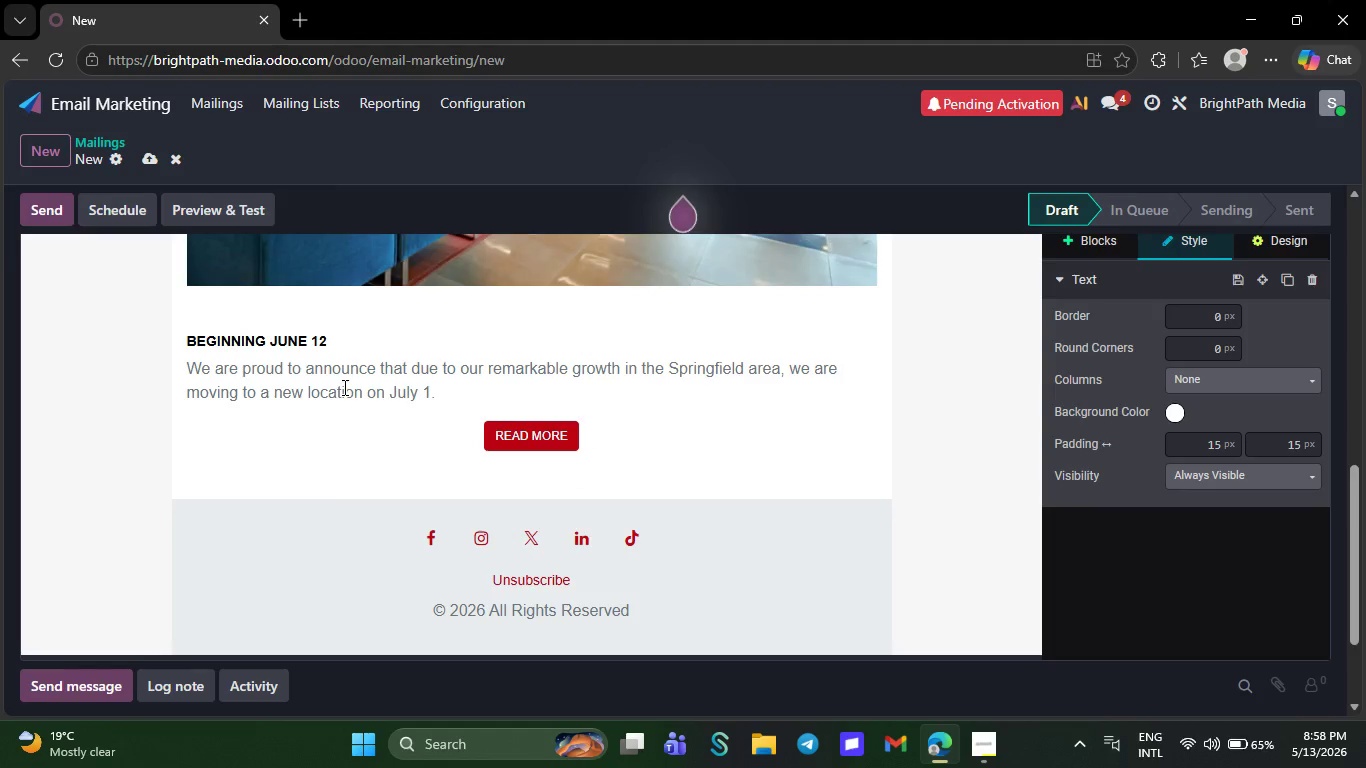 
key(Backspace)
 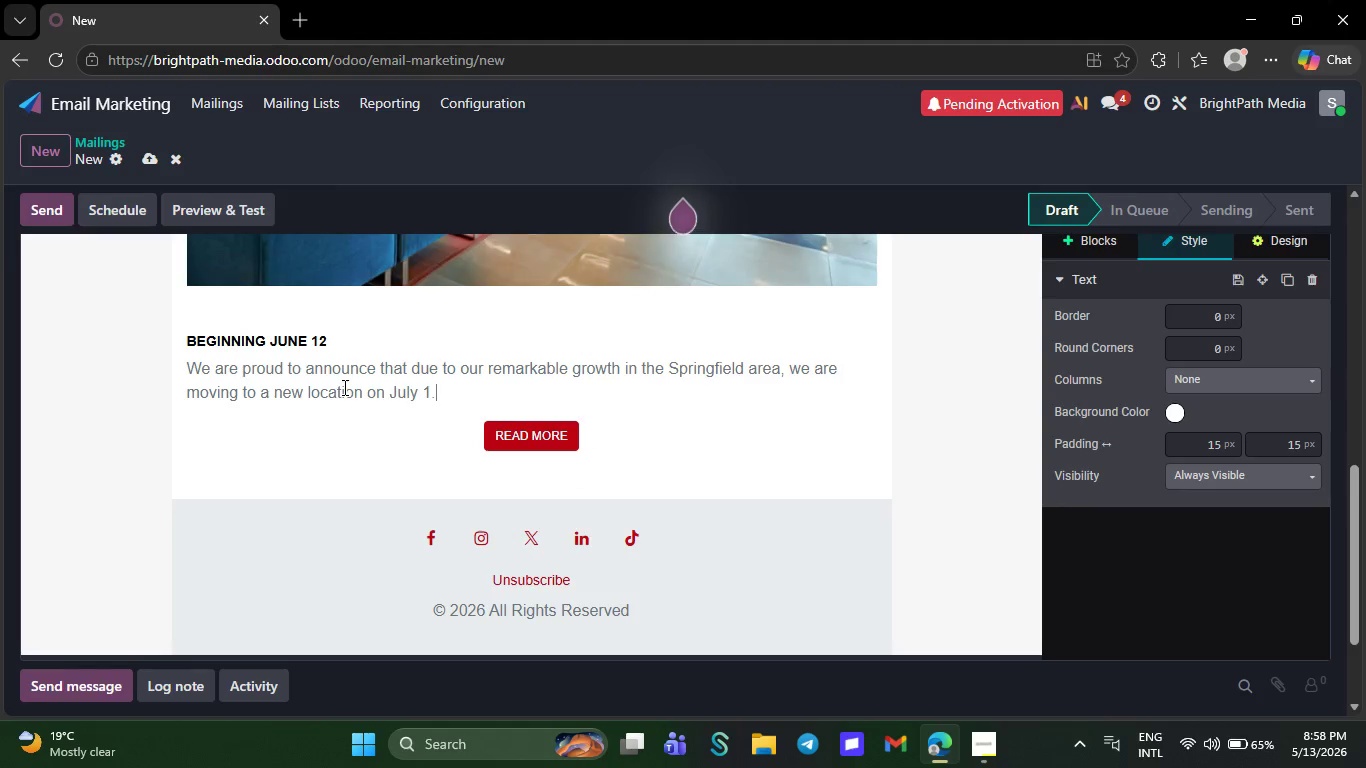 
key(Backspace)
 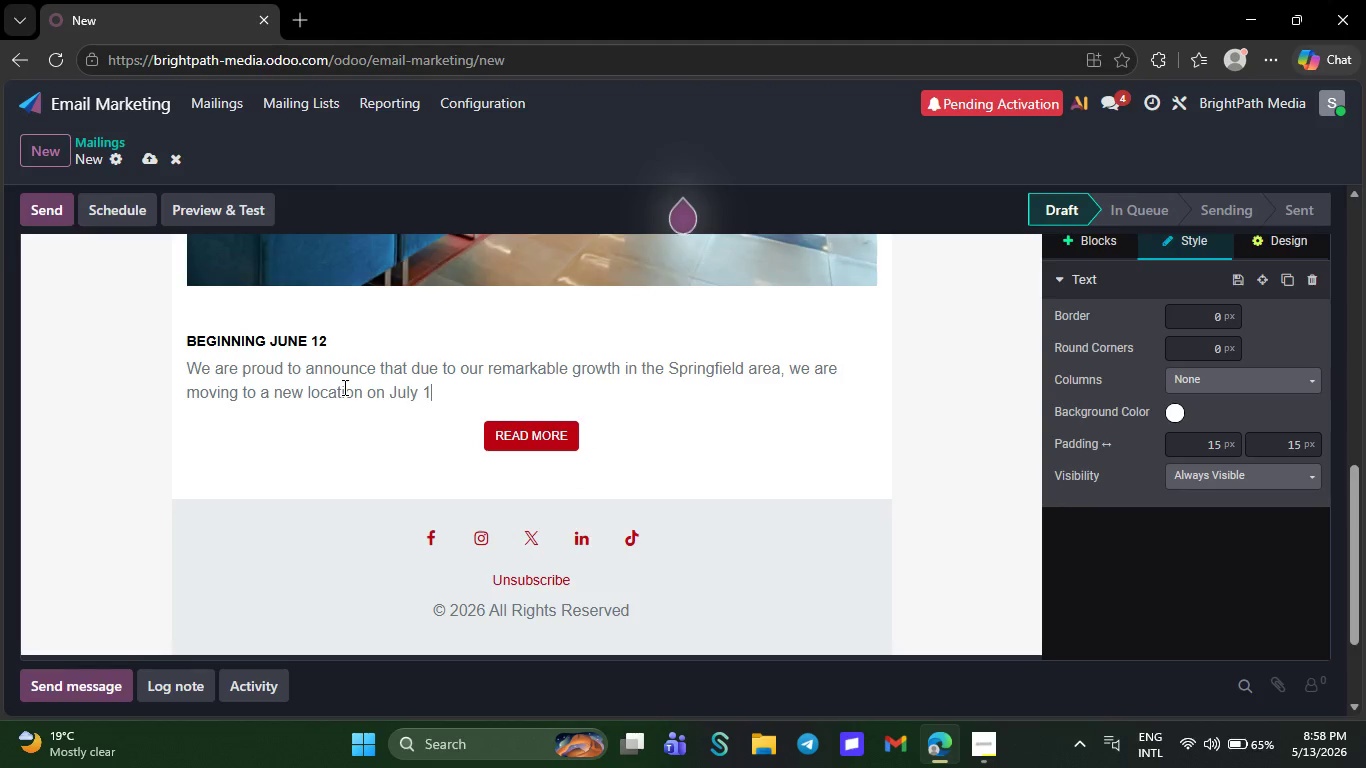 
key(Backspace)
 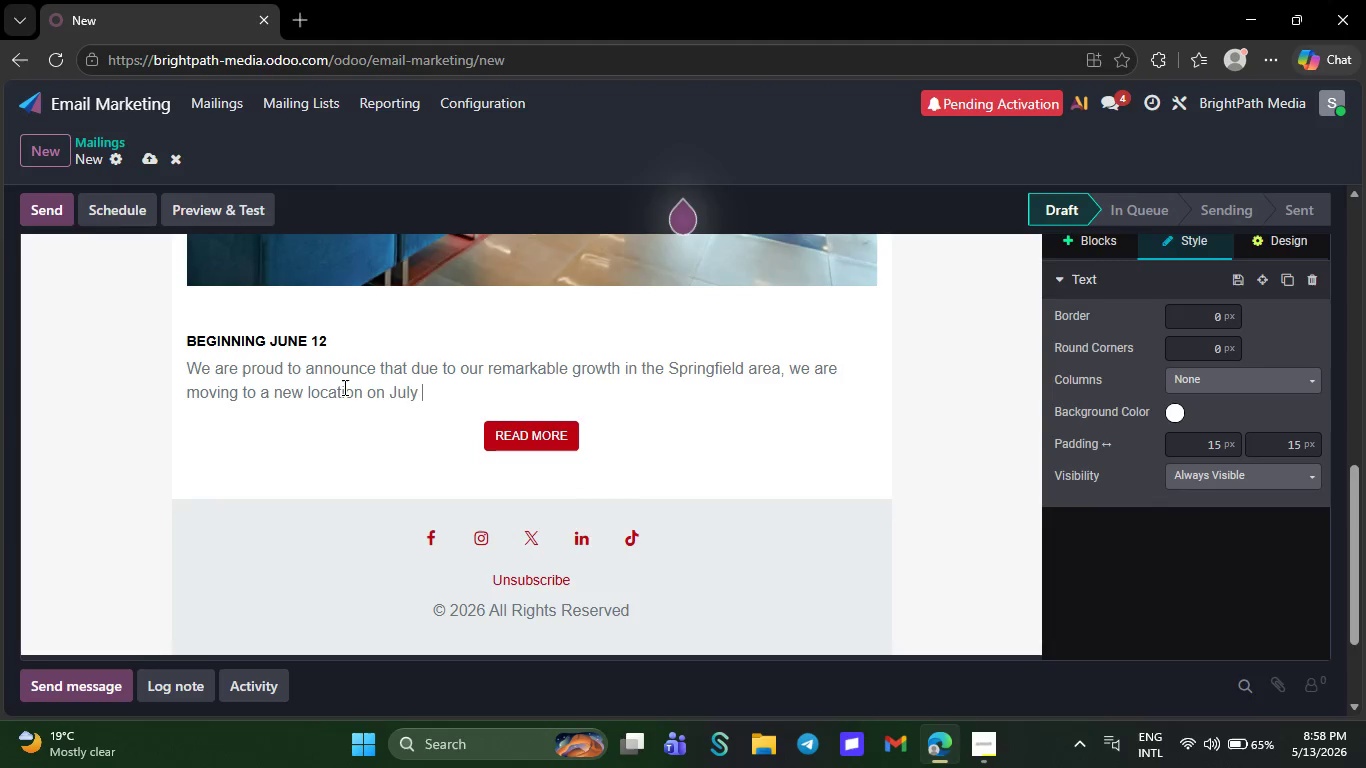 
key(Backspace)
 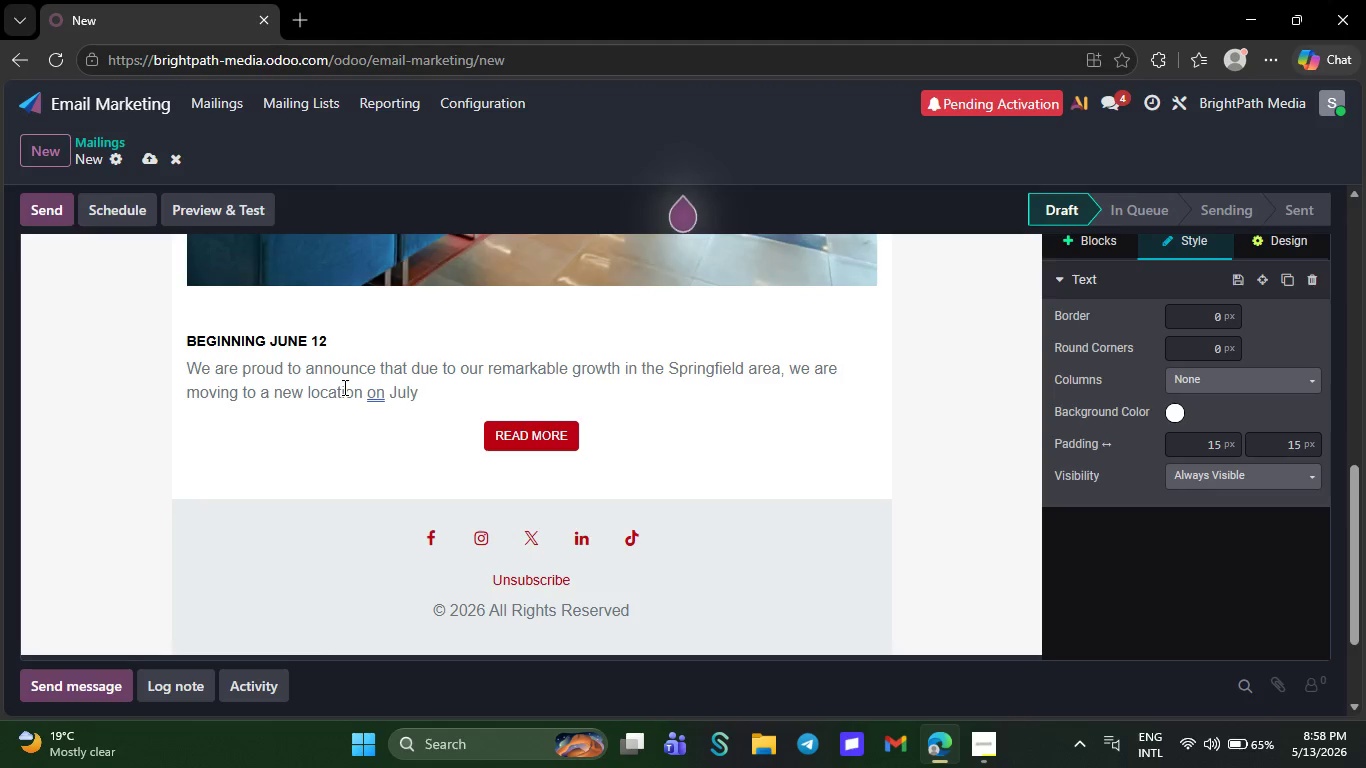 
wait(14.2)
 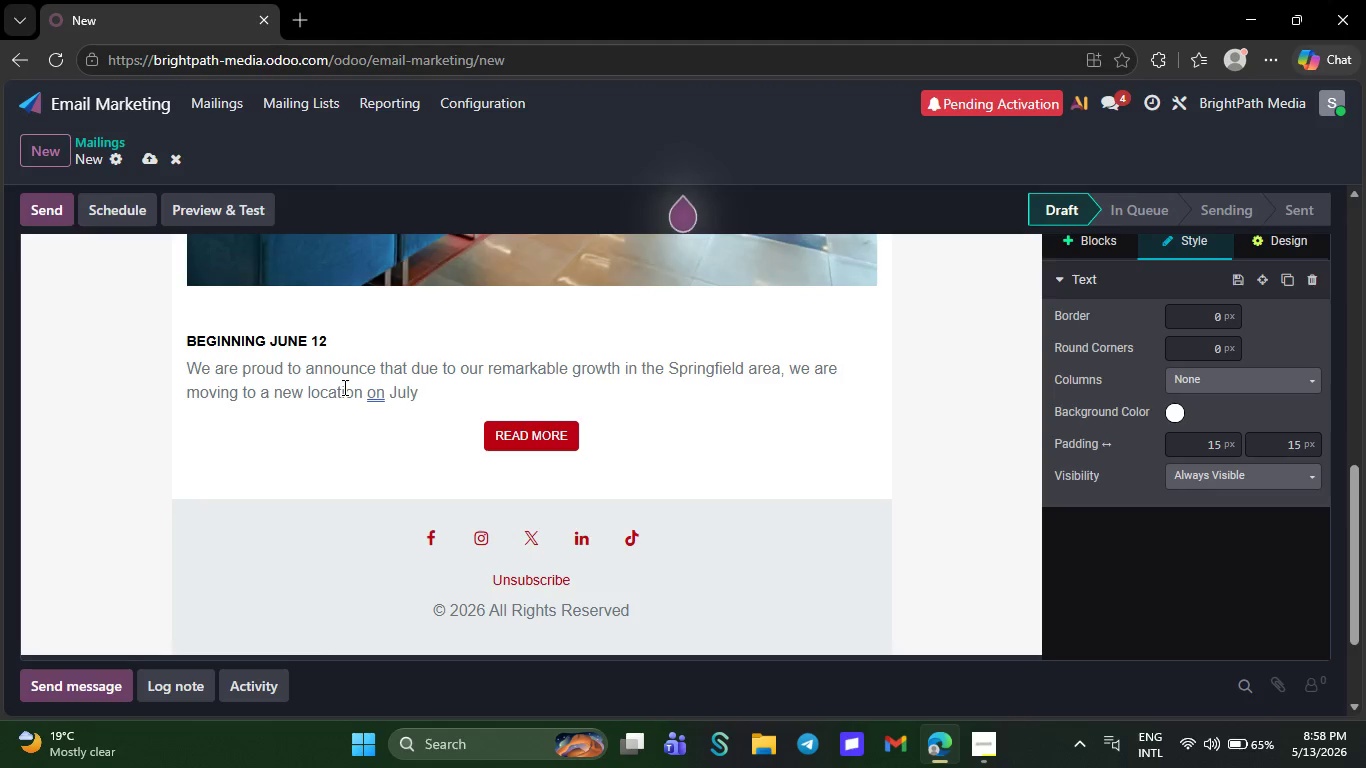 
key(Backspace)
 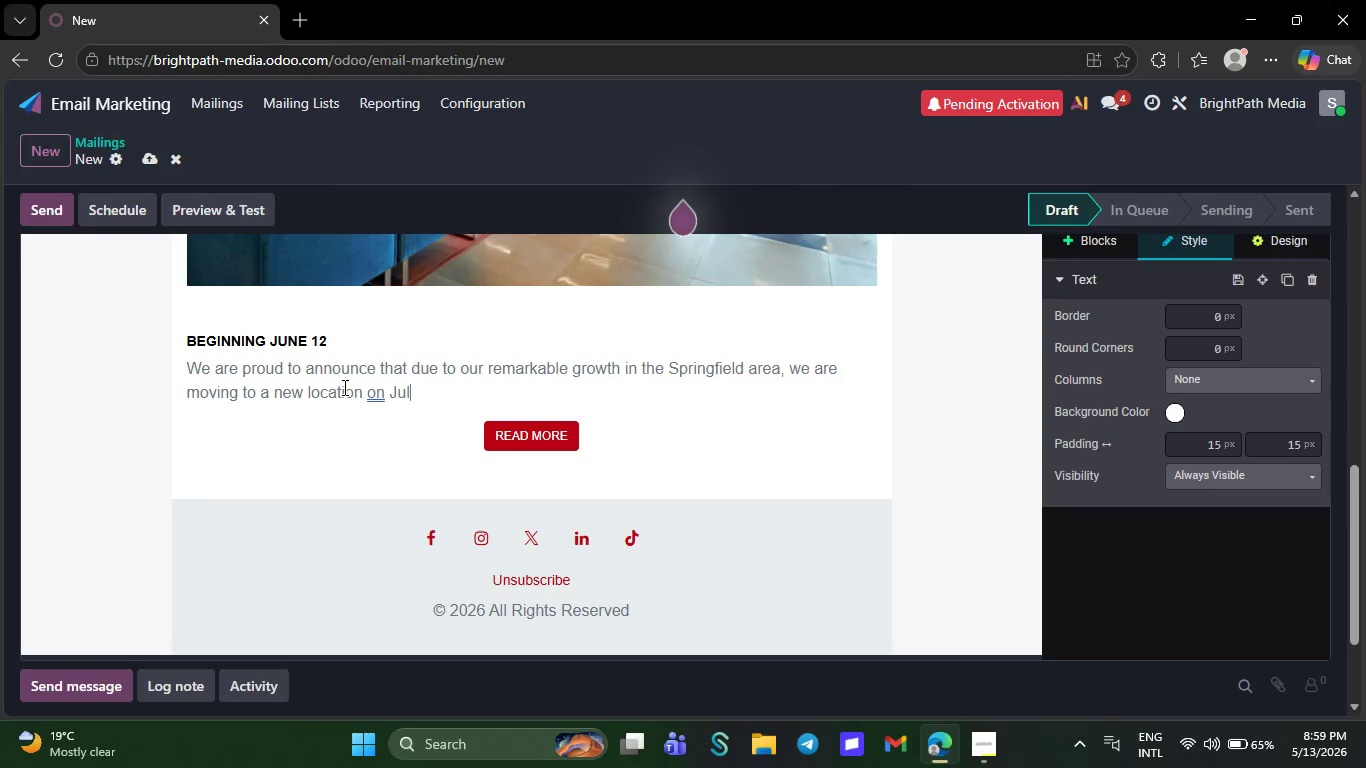 
key(Backspace)
 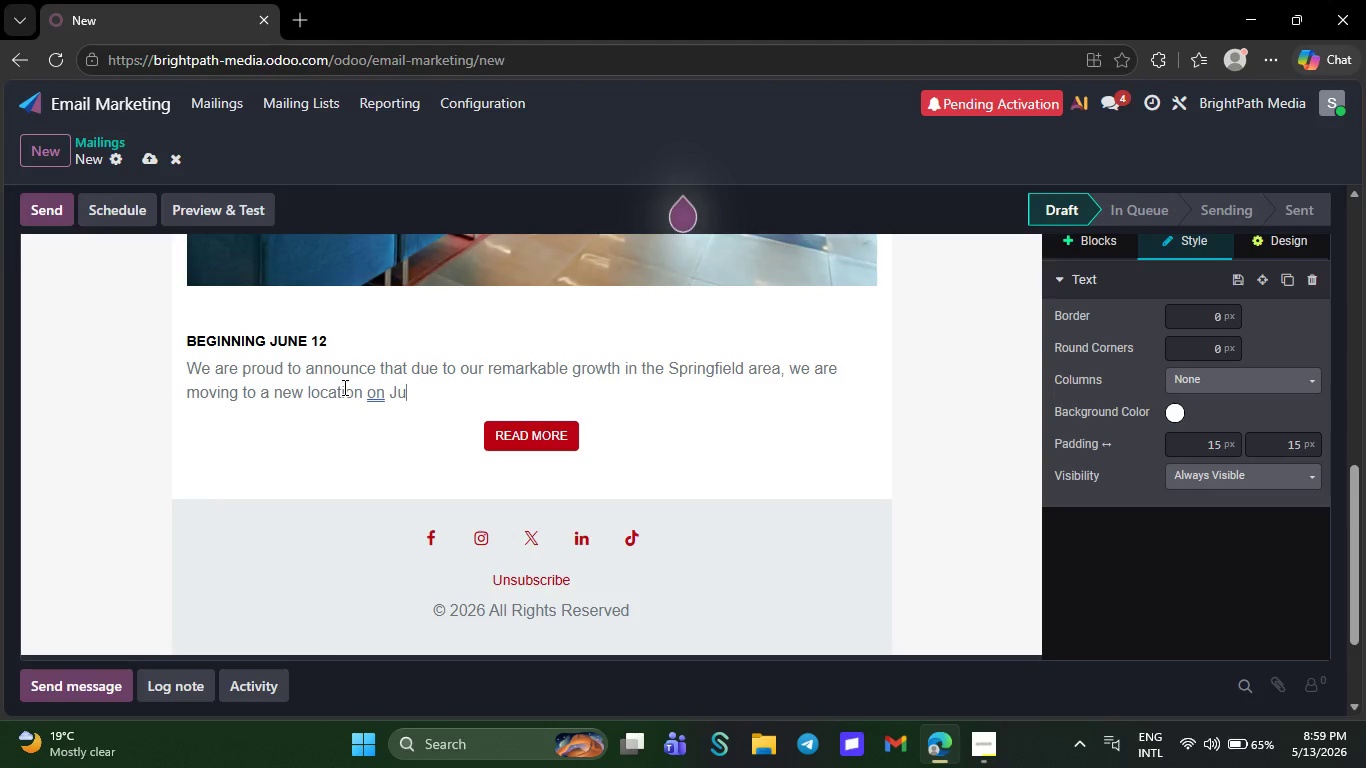 
key(Backspace)
 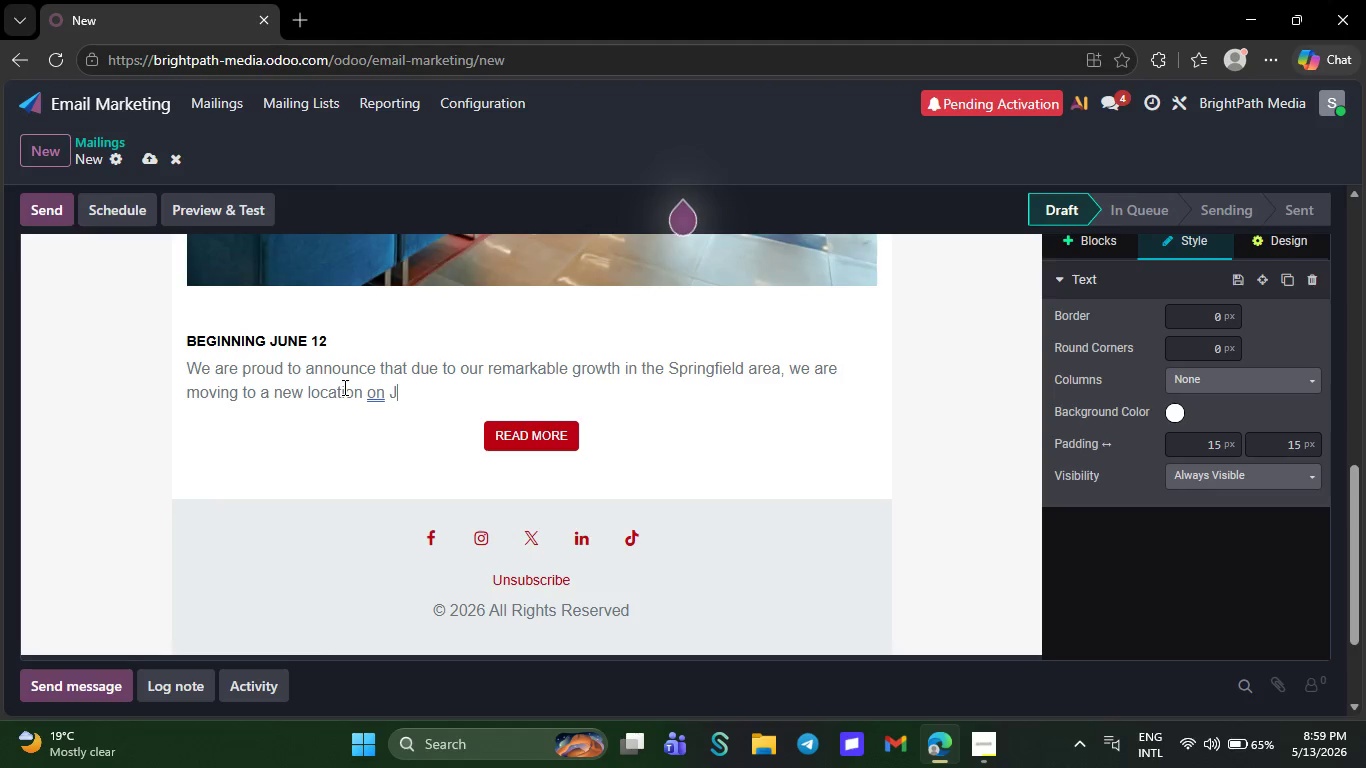 
key(Backspace)
 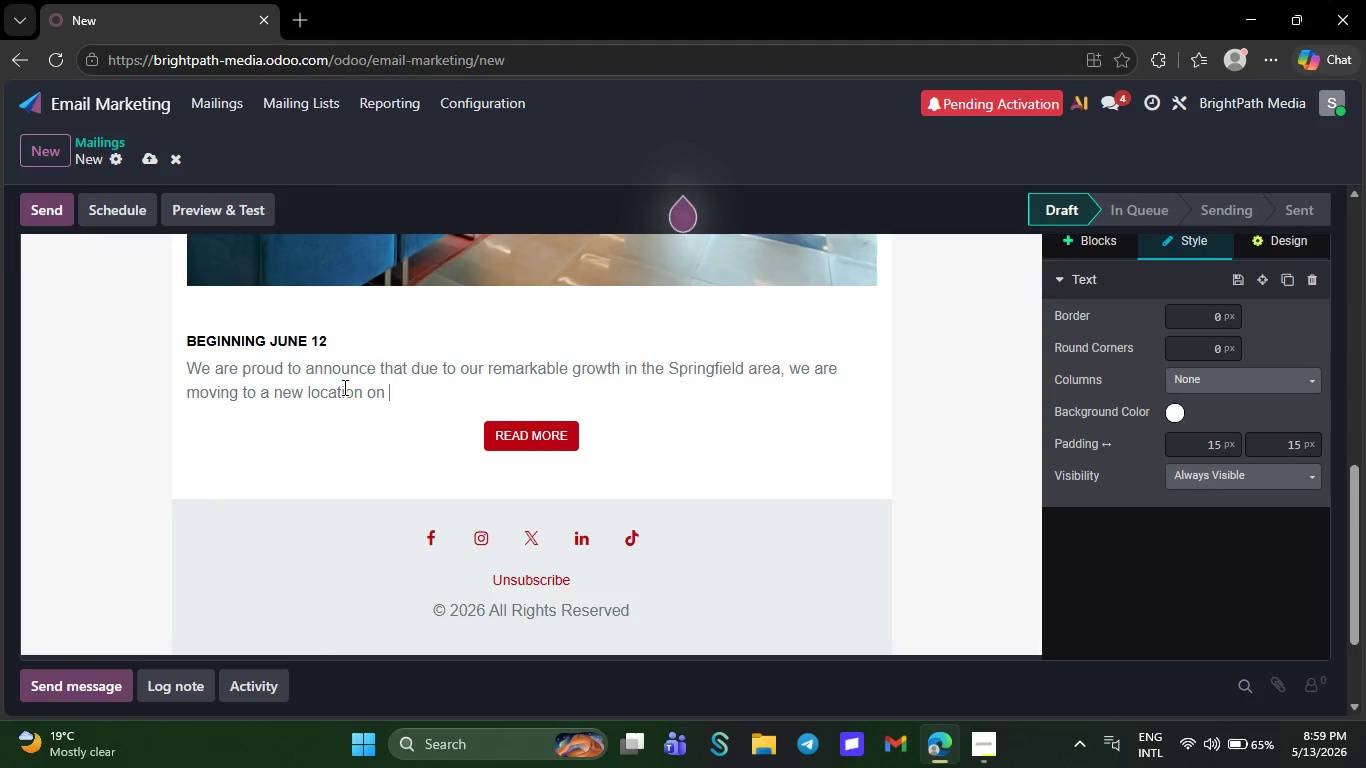 
key(Backspace)
 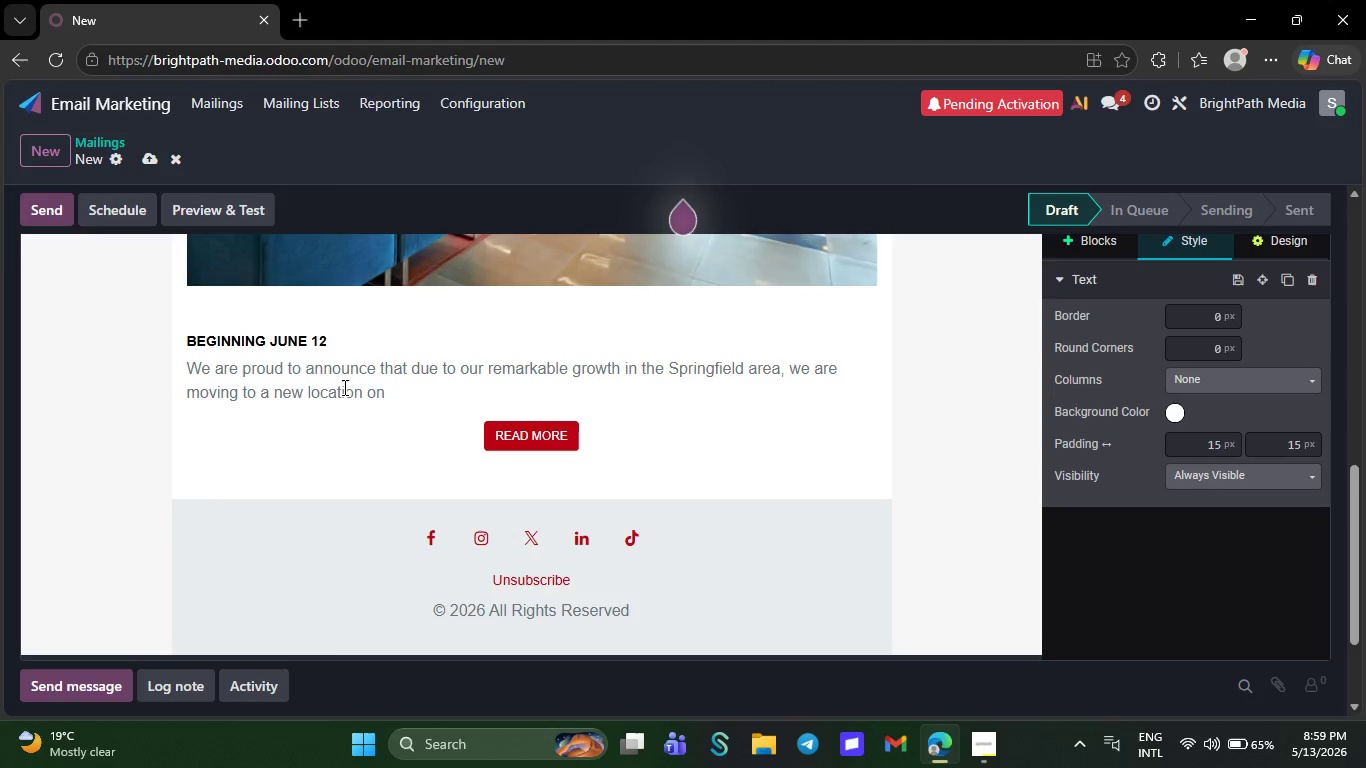 
key(Backspace)
 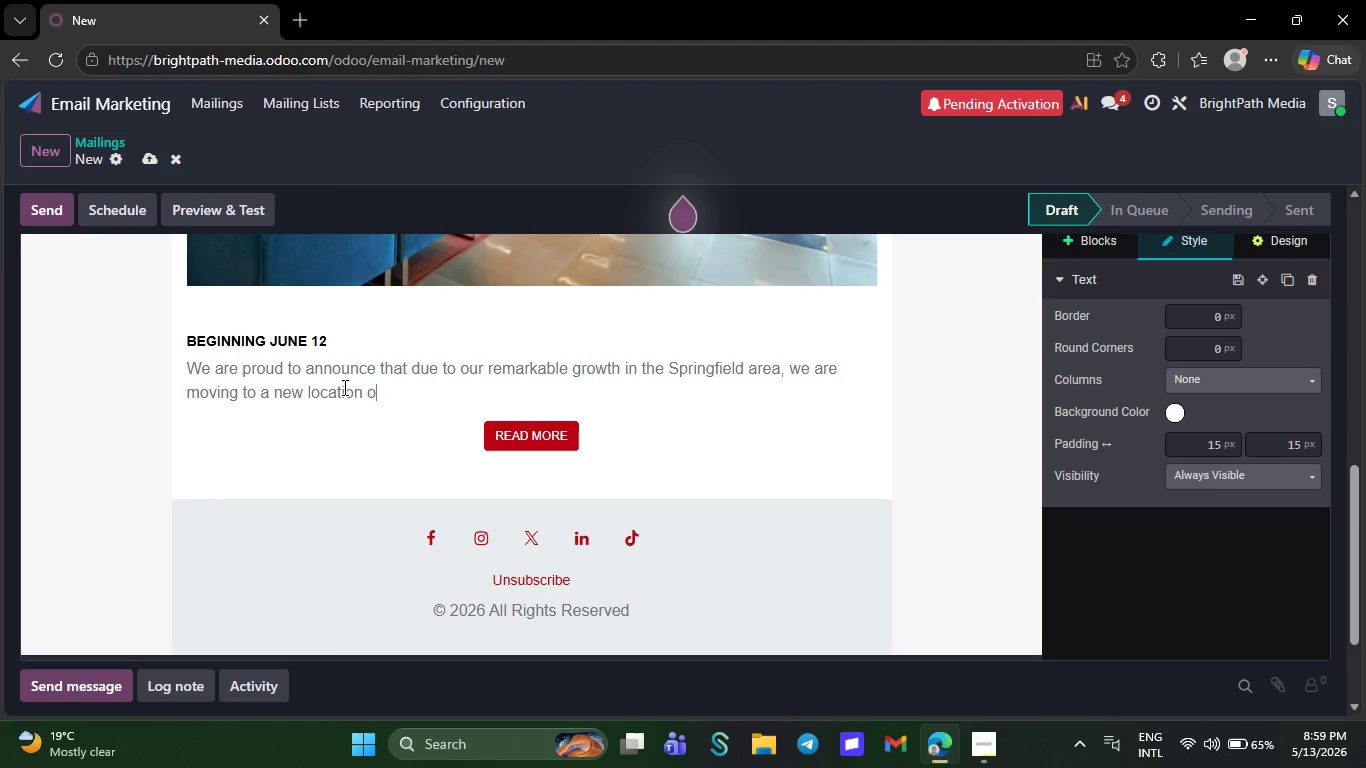 
key(Backspace)
 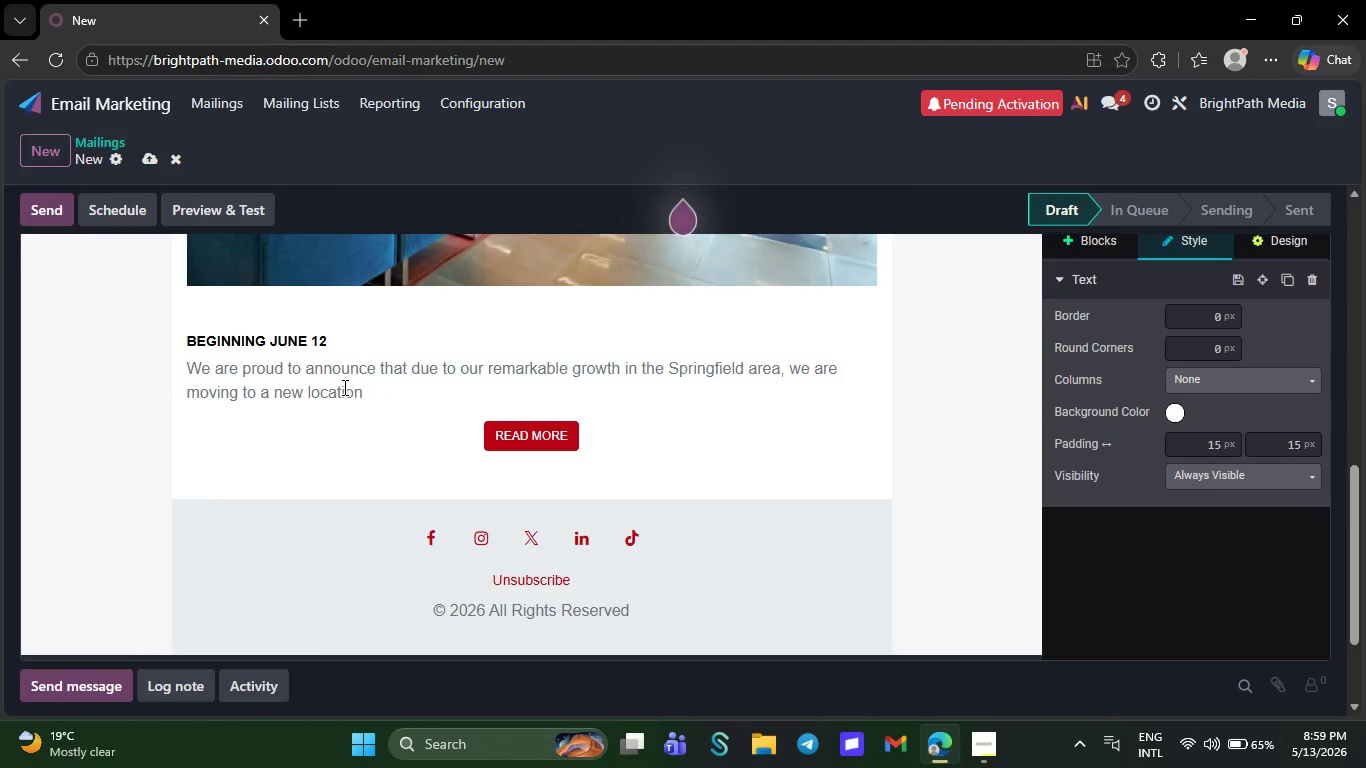 
key(Backspace)
 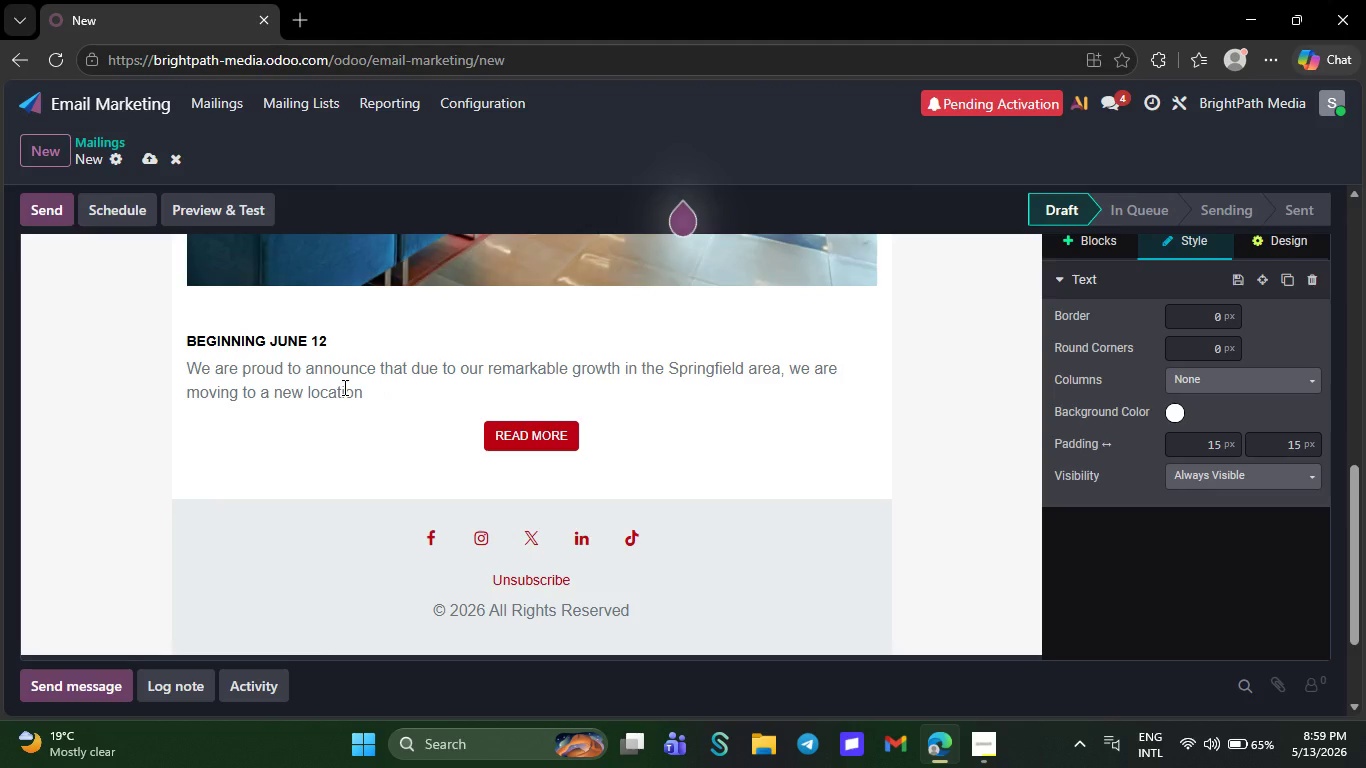 
key(Backspace)
 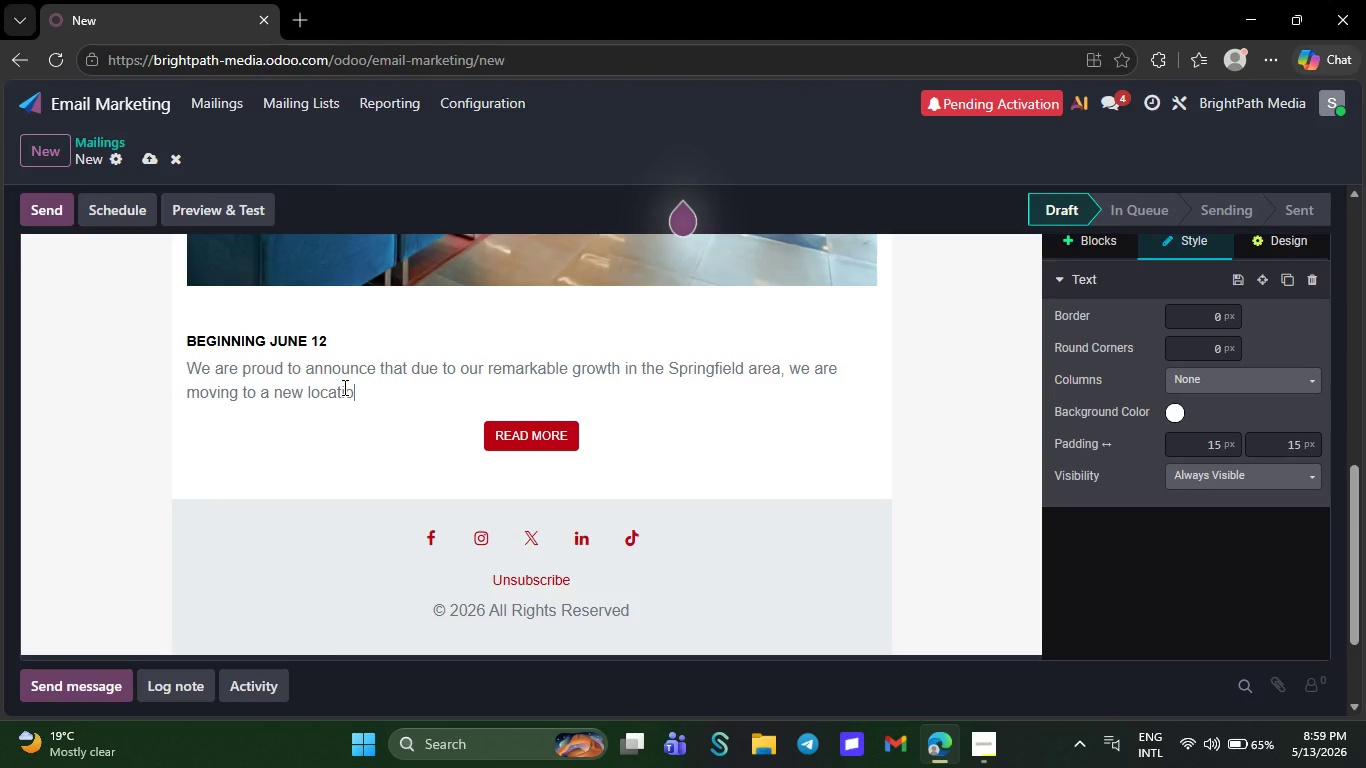 
key(Backspace)
 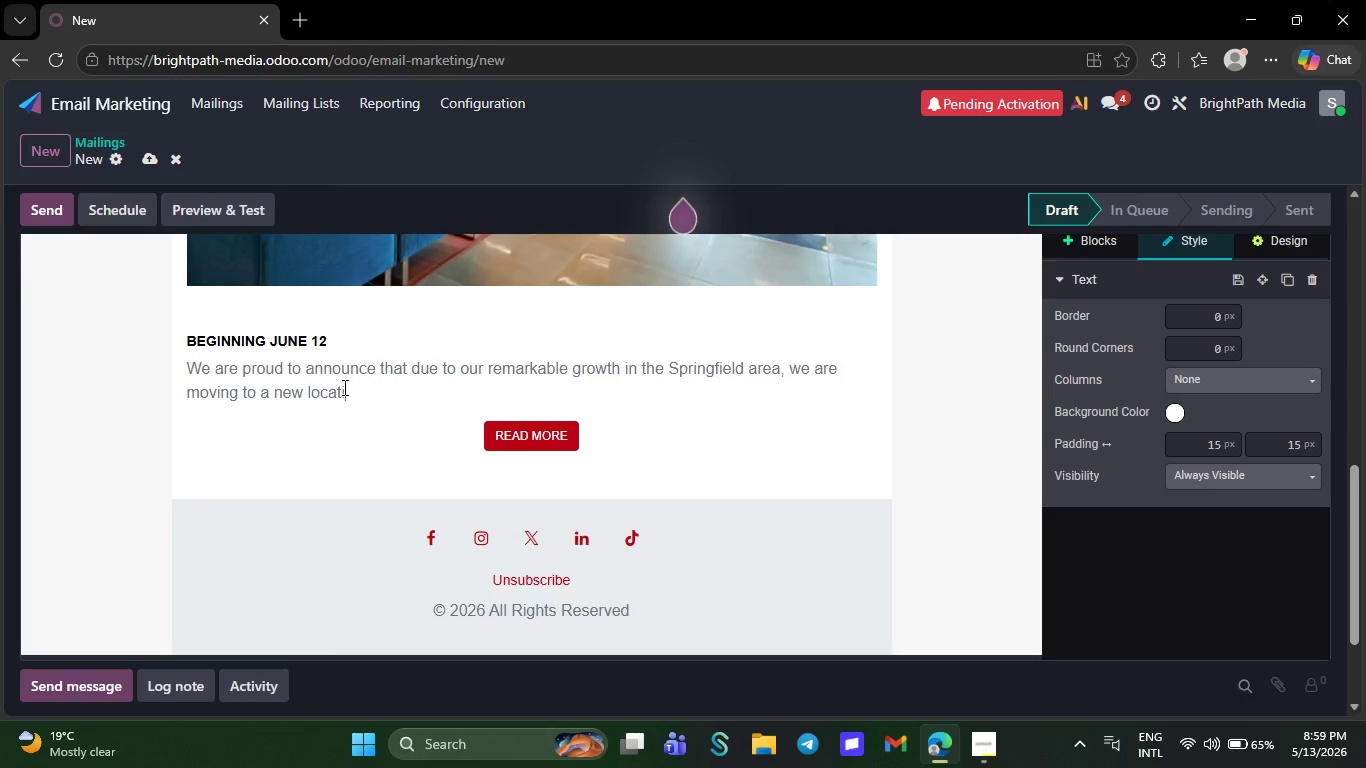 
key(Backspace)
 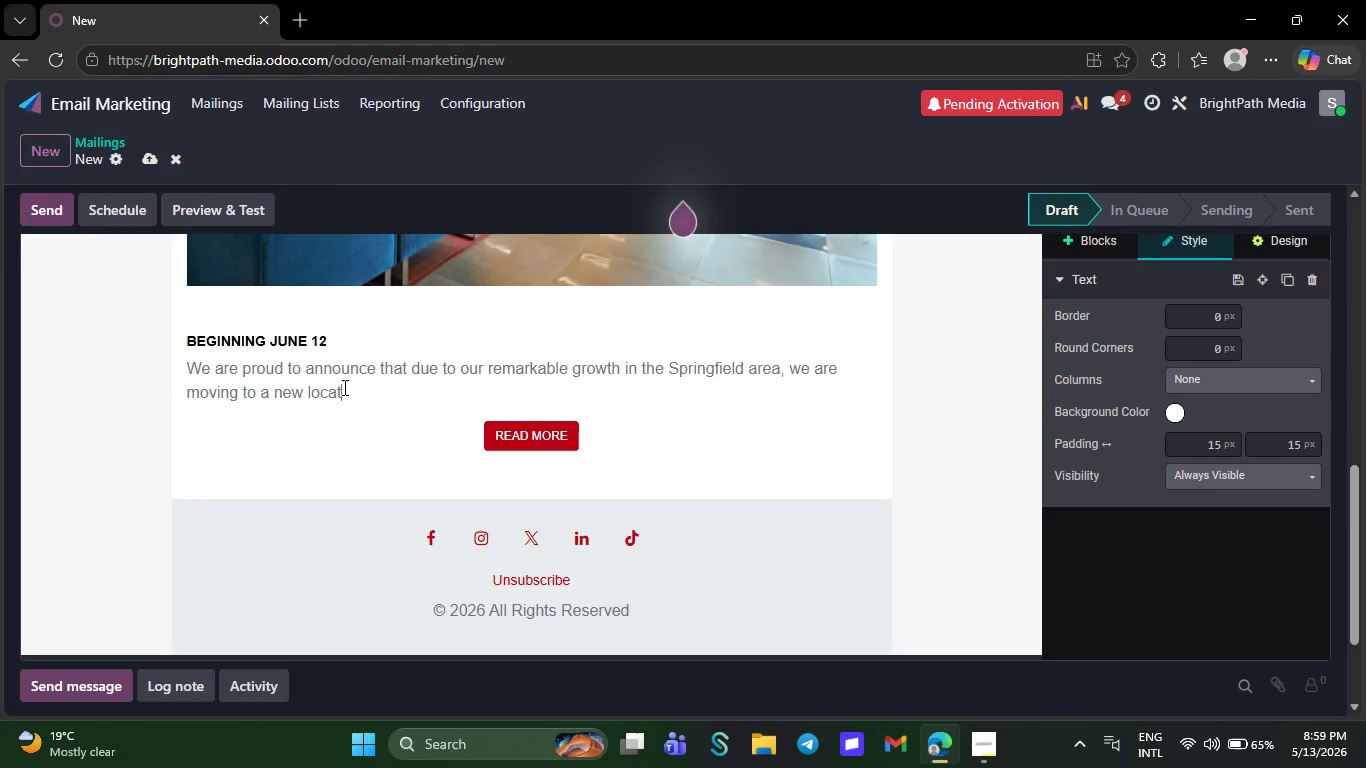 
hold_key(key=Backspace, duration=0.38)
 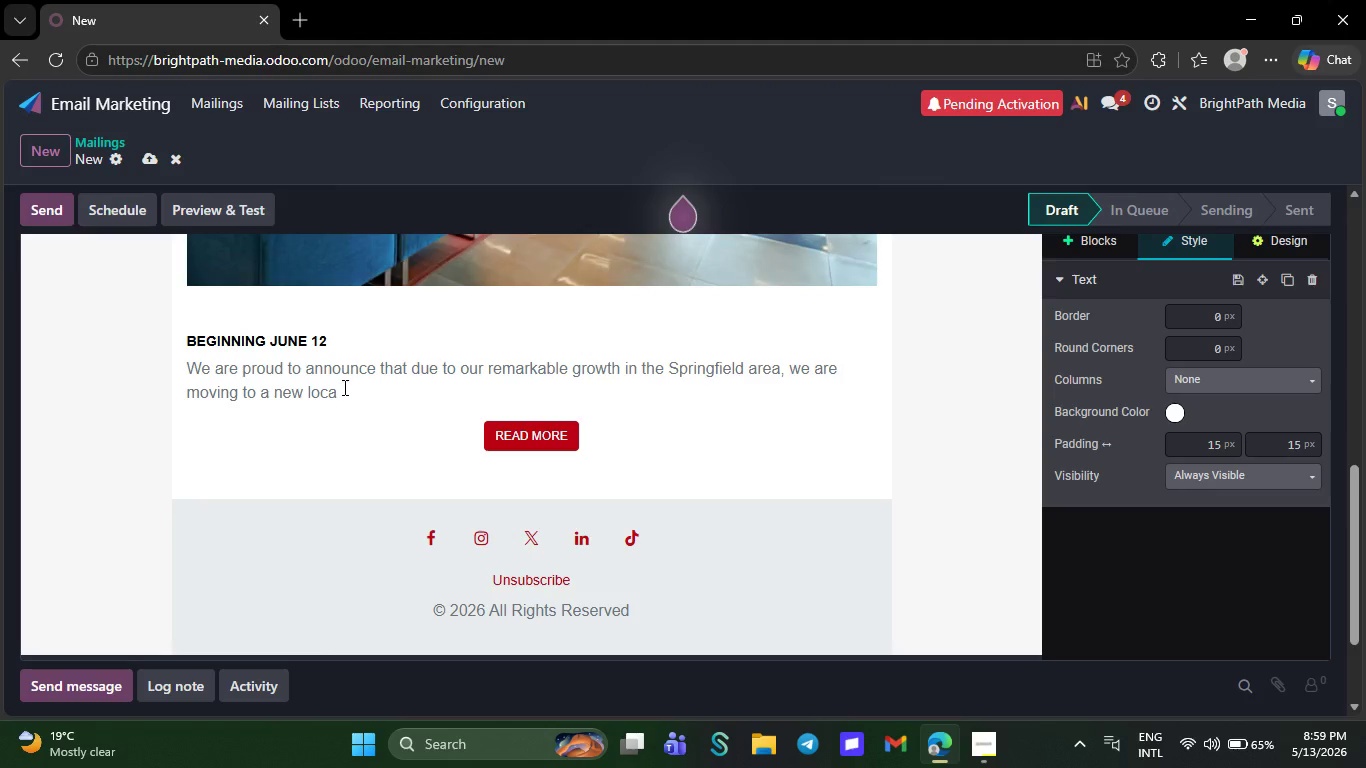 
key(Backspace)
 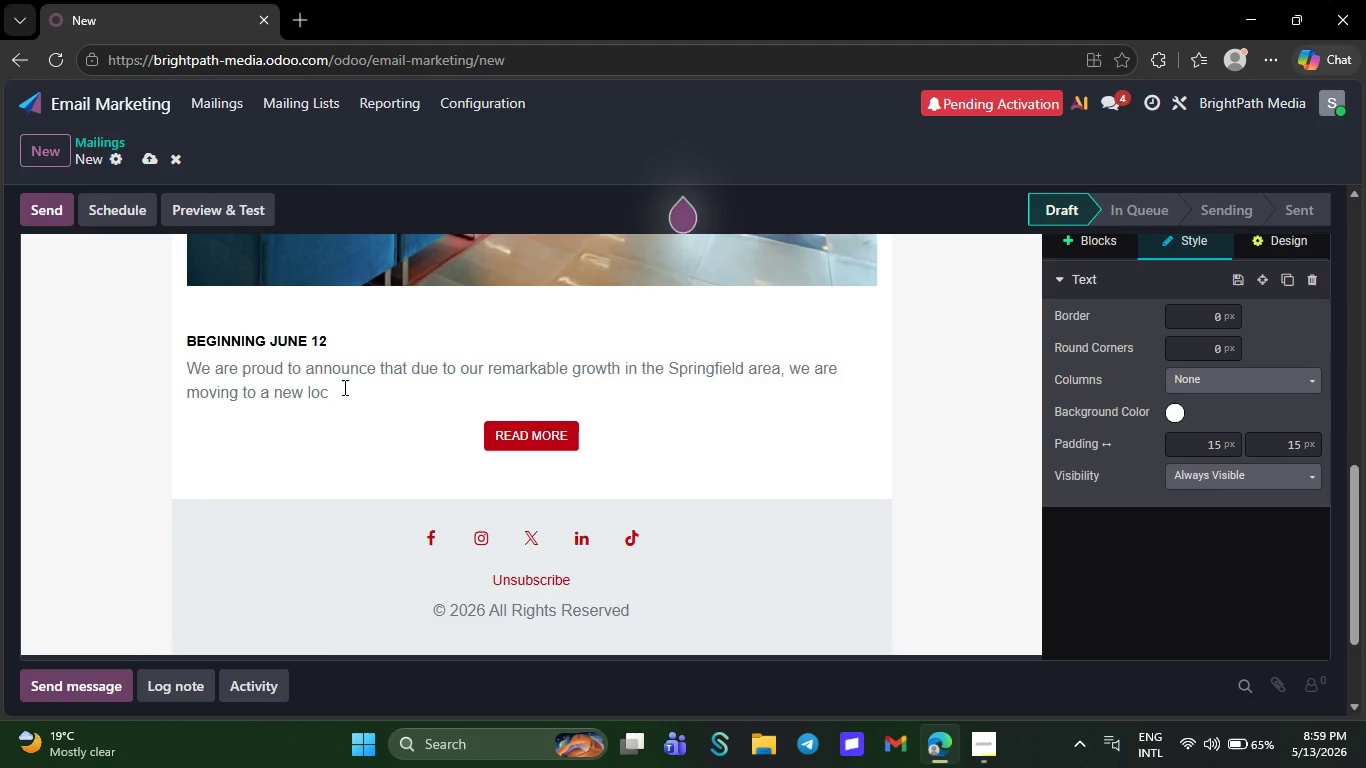 
key(Backspace)
 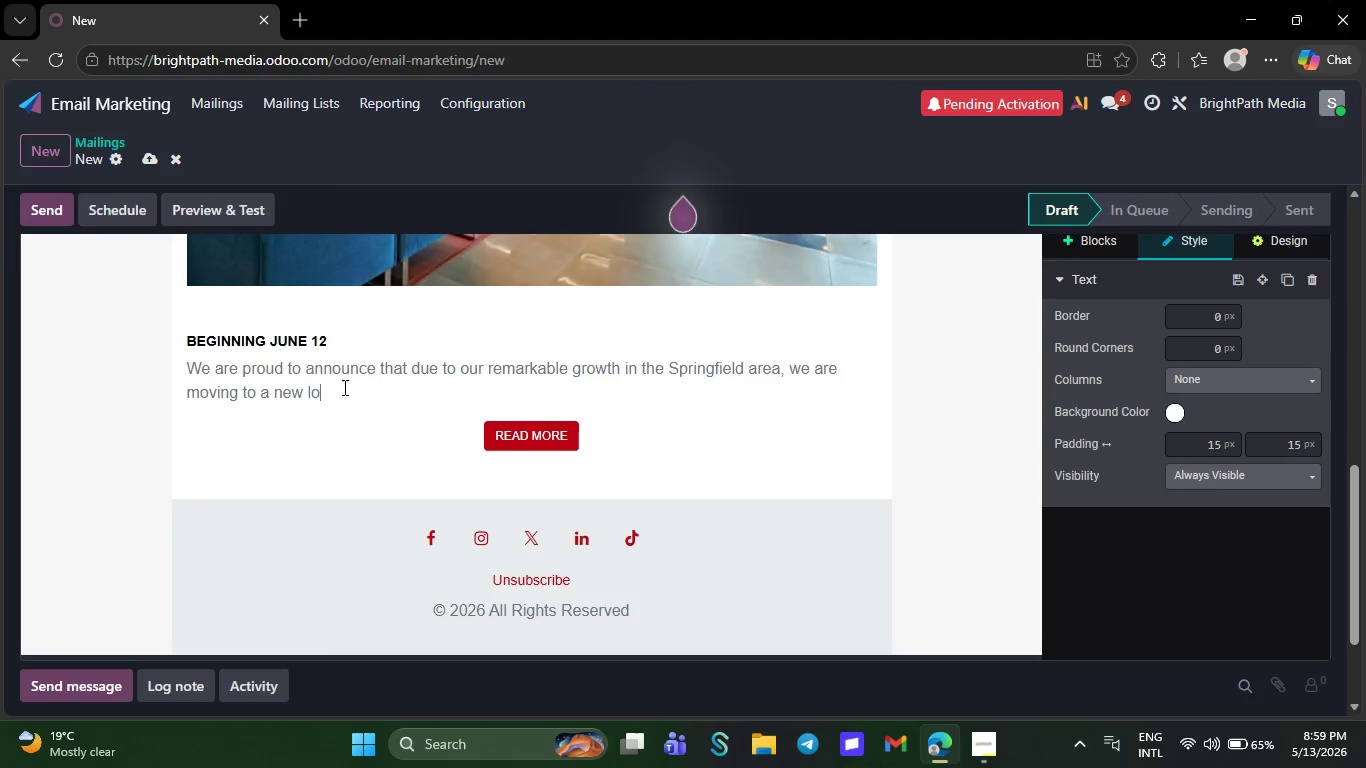 
key(Backspace)
 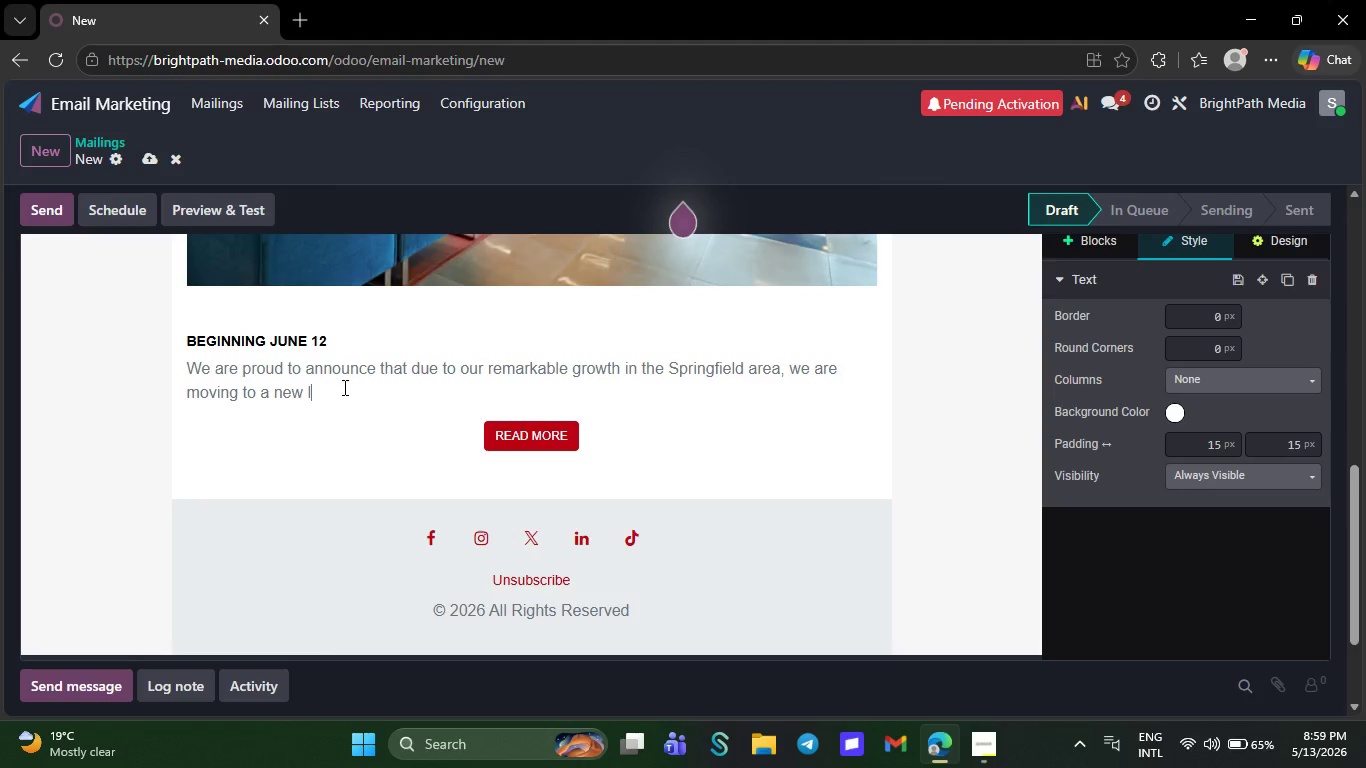 
key(Backspace)
 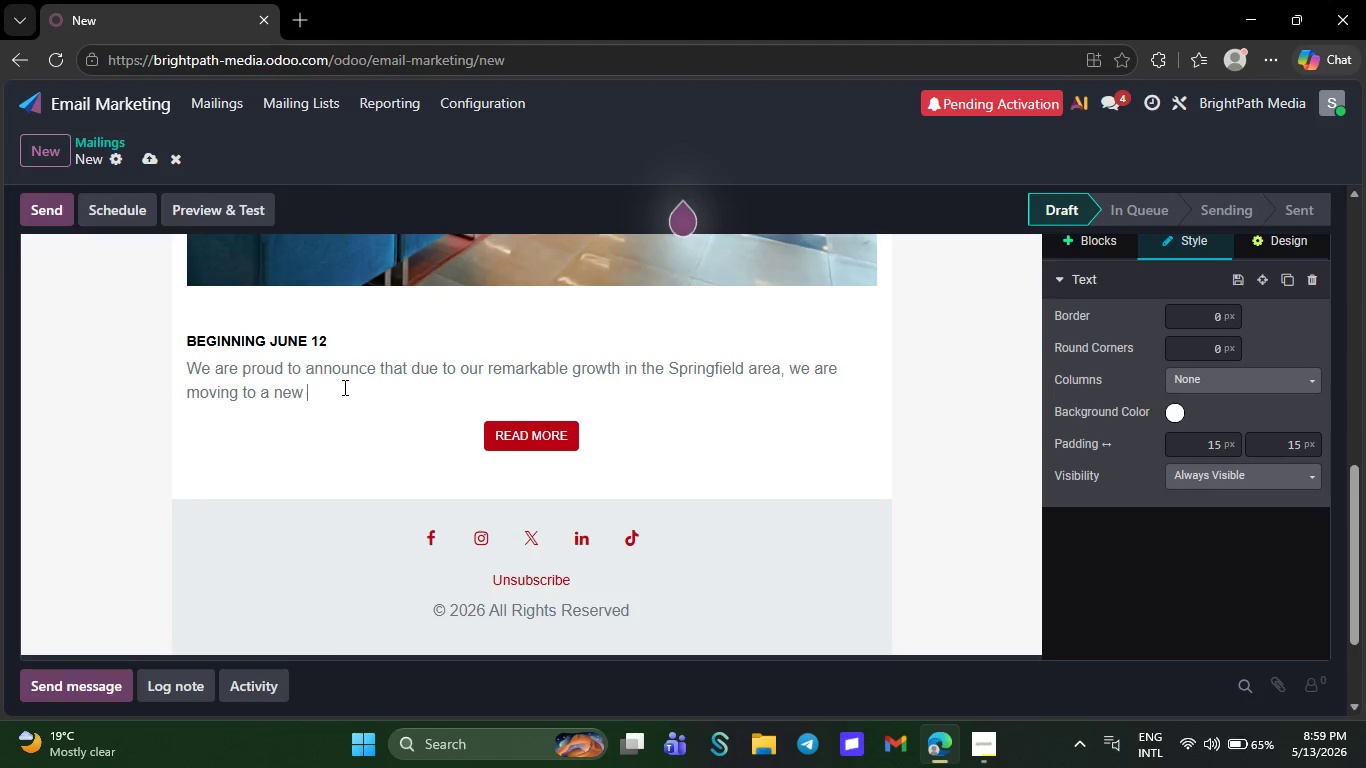 
key(Backspace)
 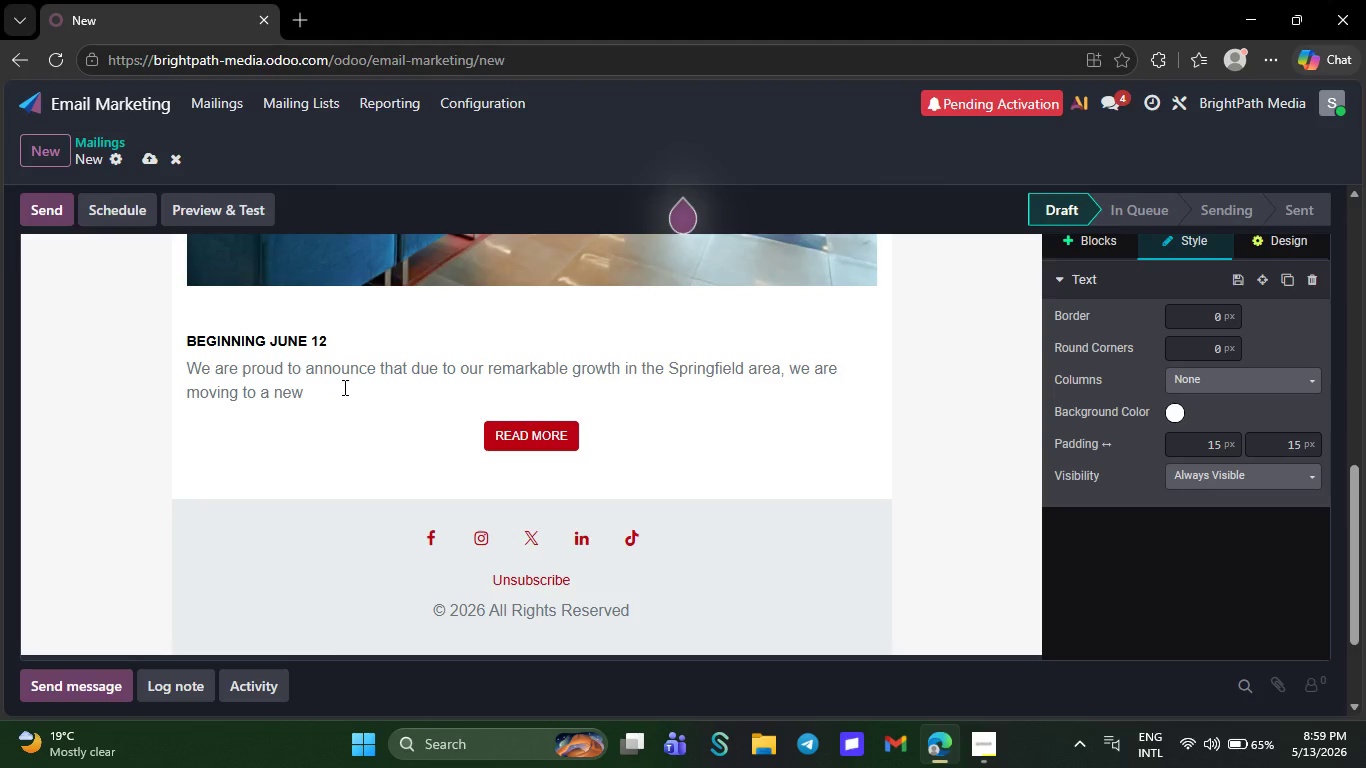 
key(Backspace)
 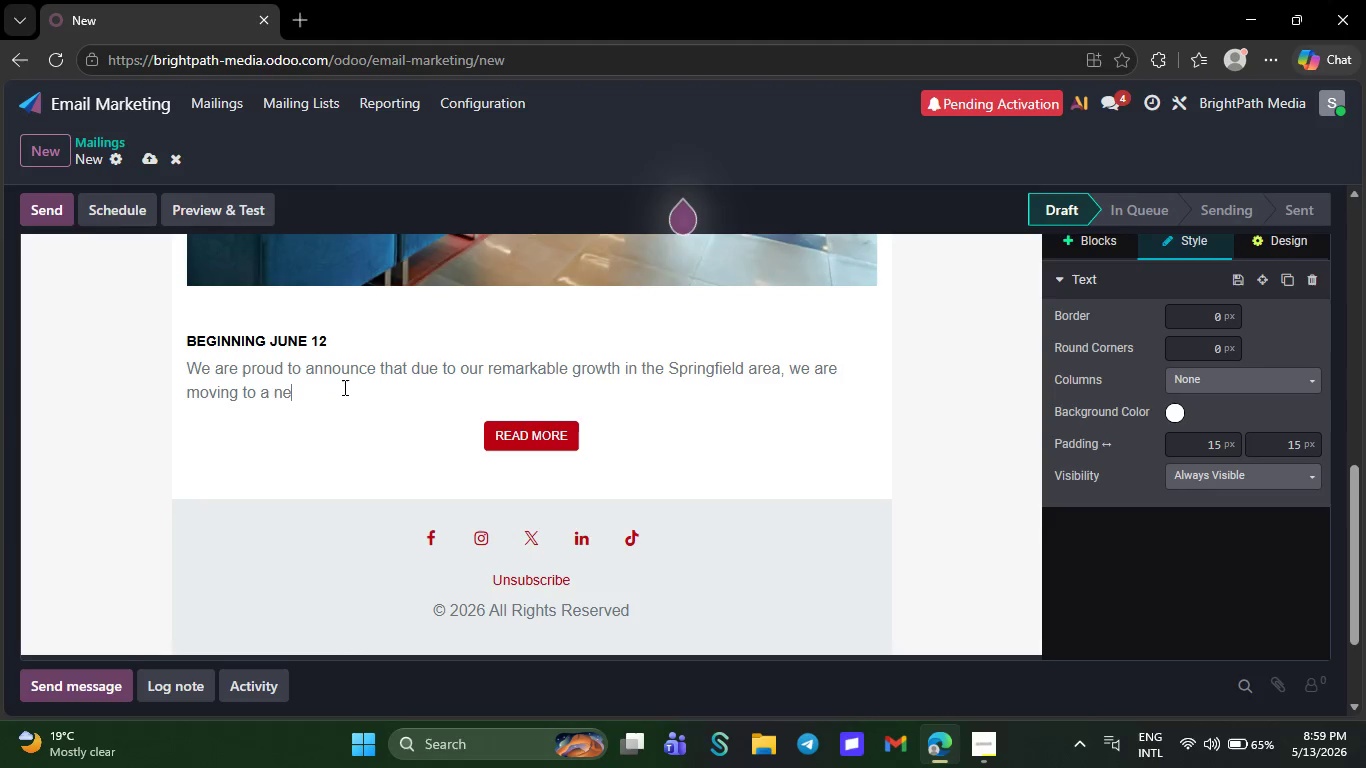 
key(Backspace)
 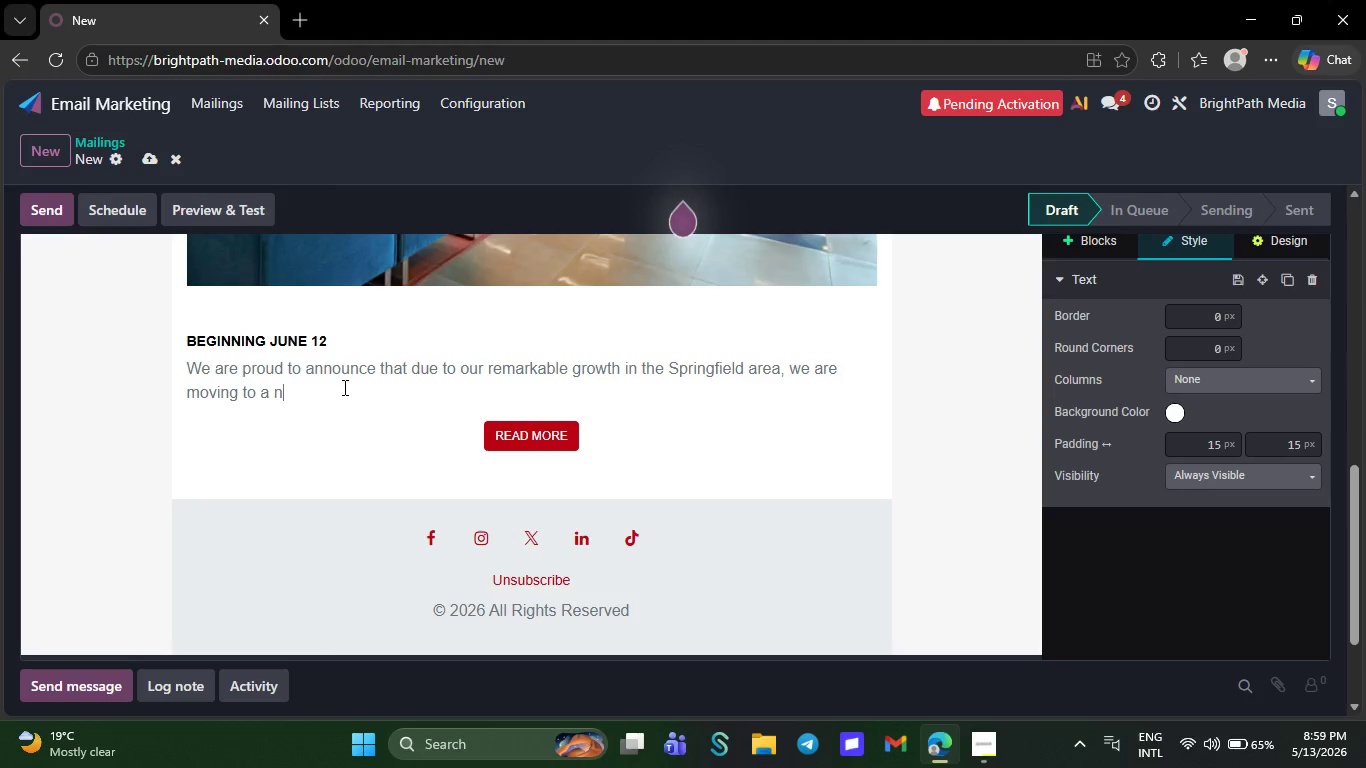 
key(Backspace)
 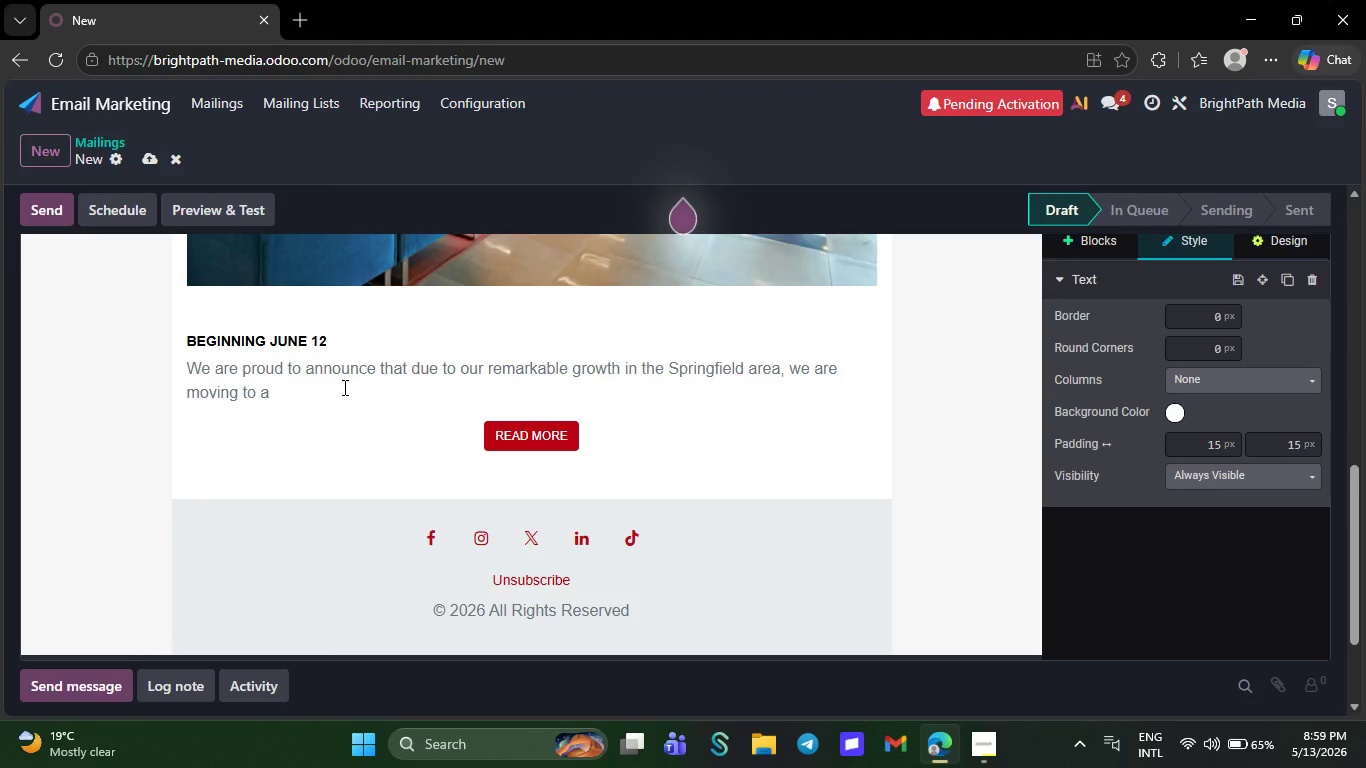 
key(Backspace)
 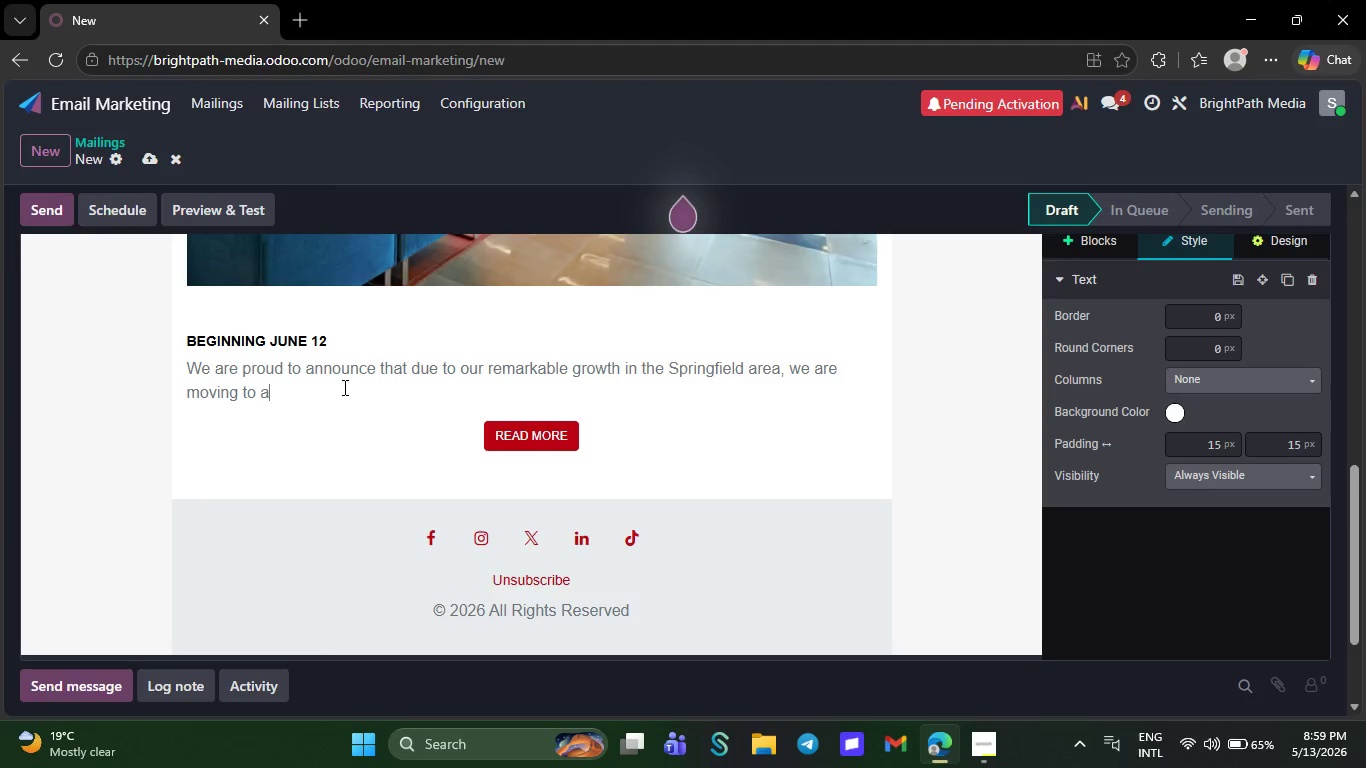 
key(Backspace)
 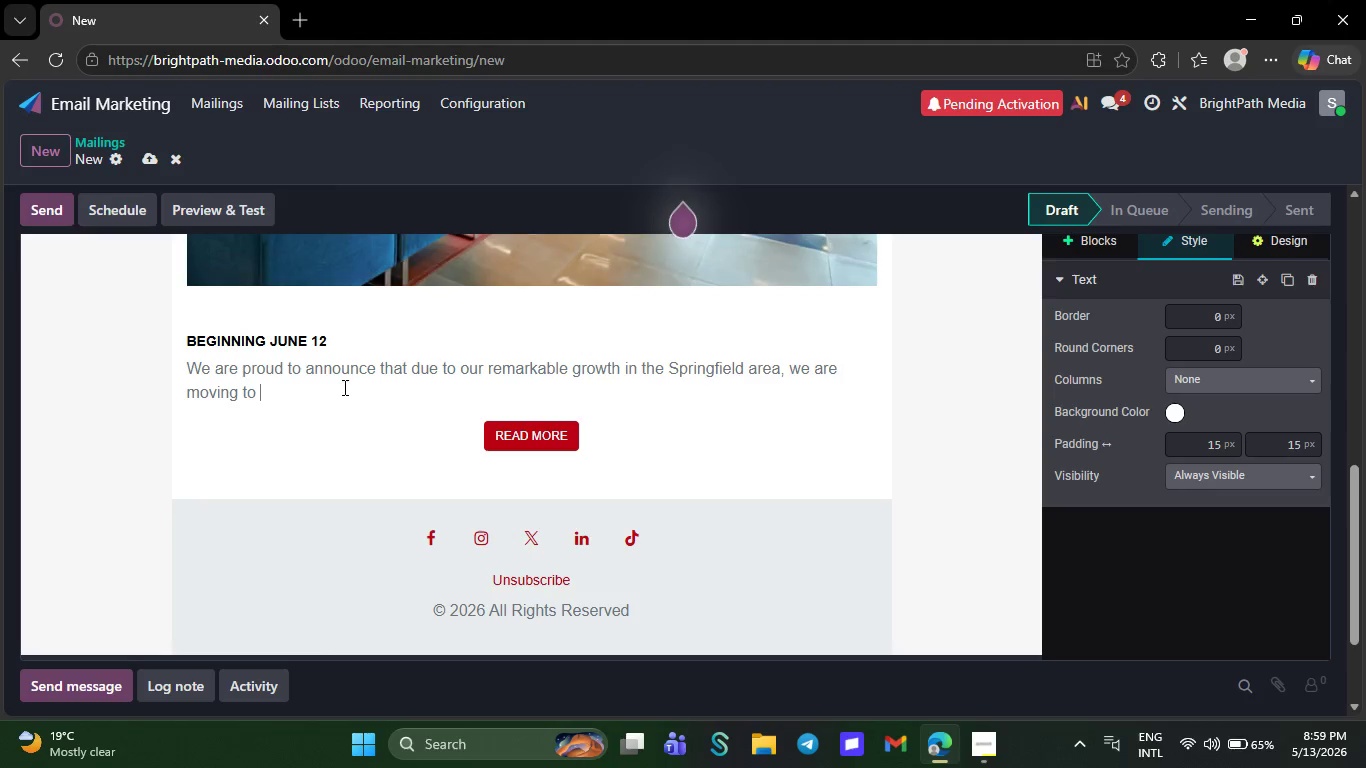 
key(Backspace)
 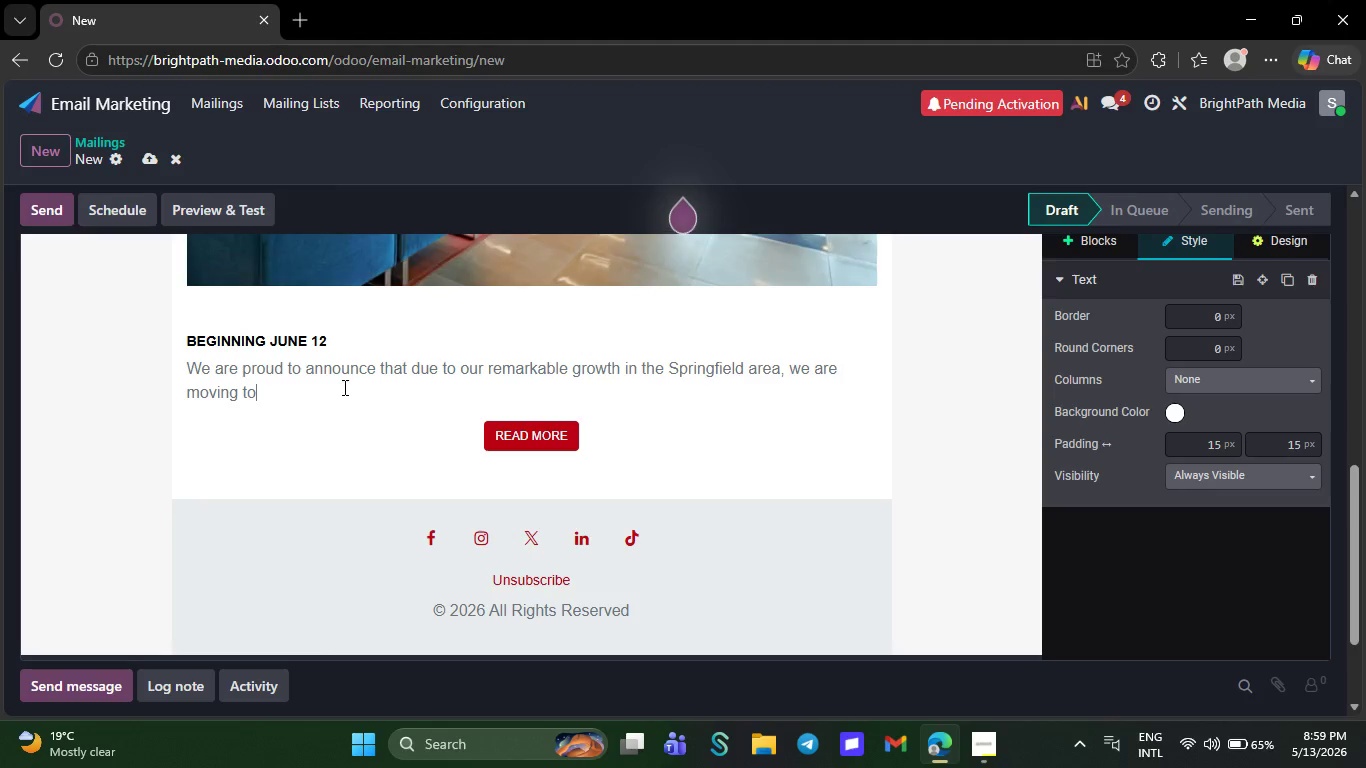 
key(Backspace)
 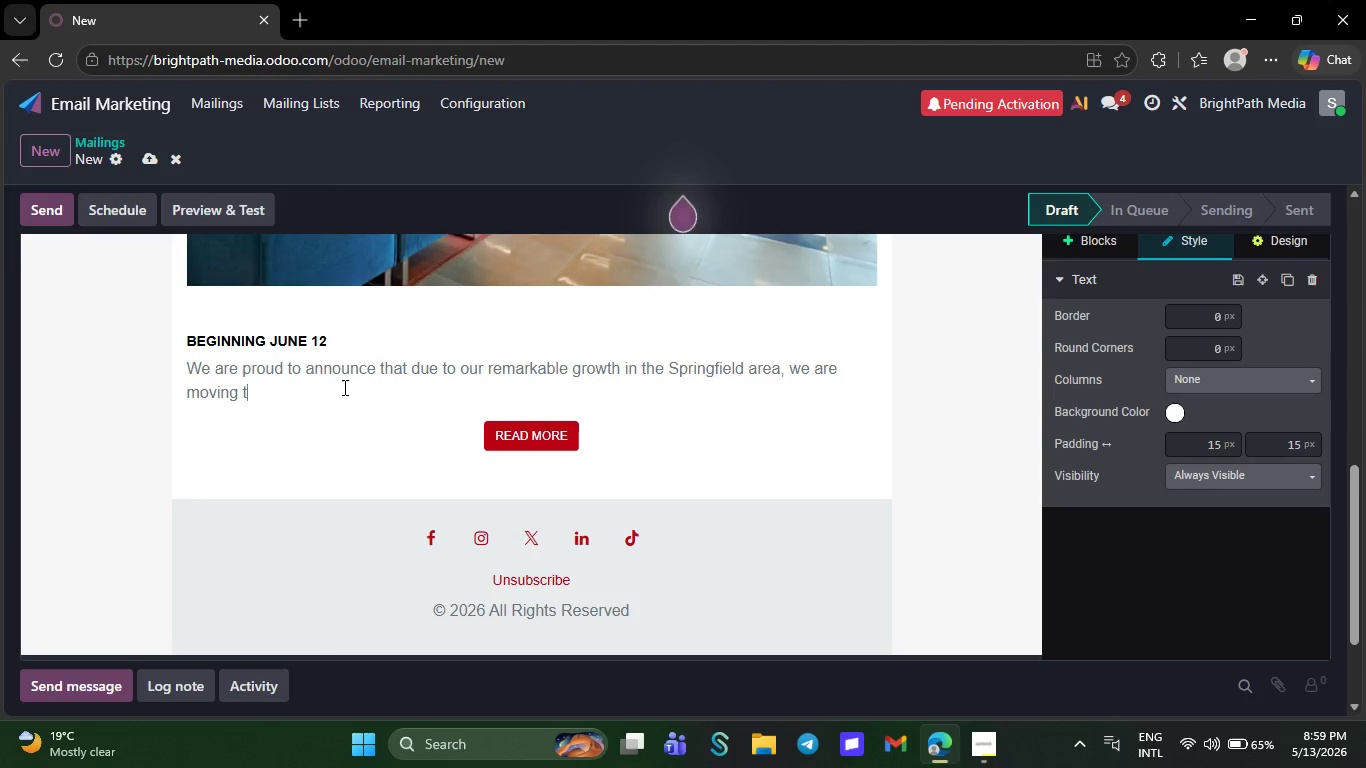 
key(Backspace)
 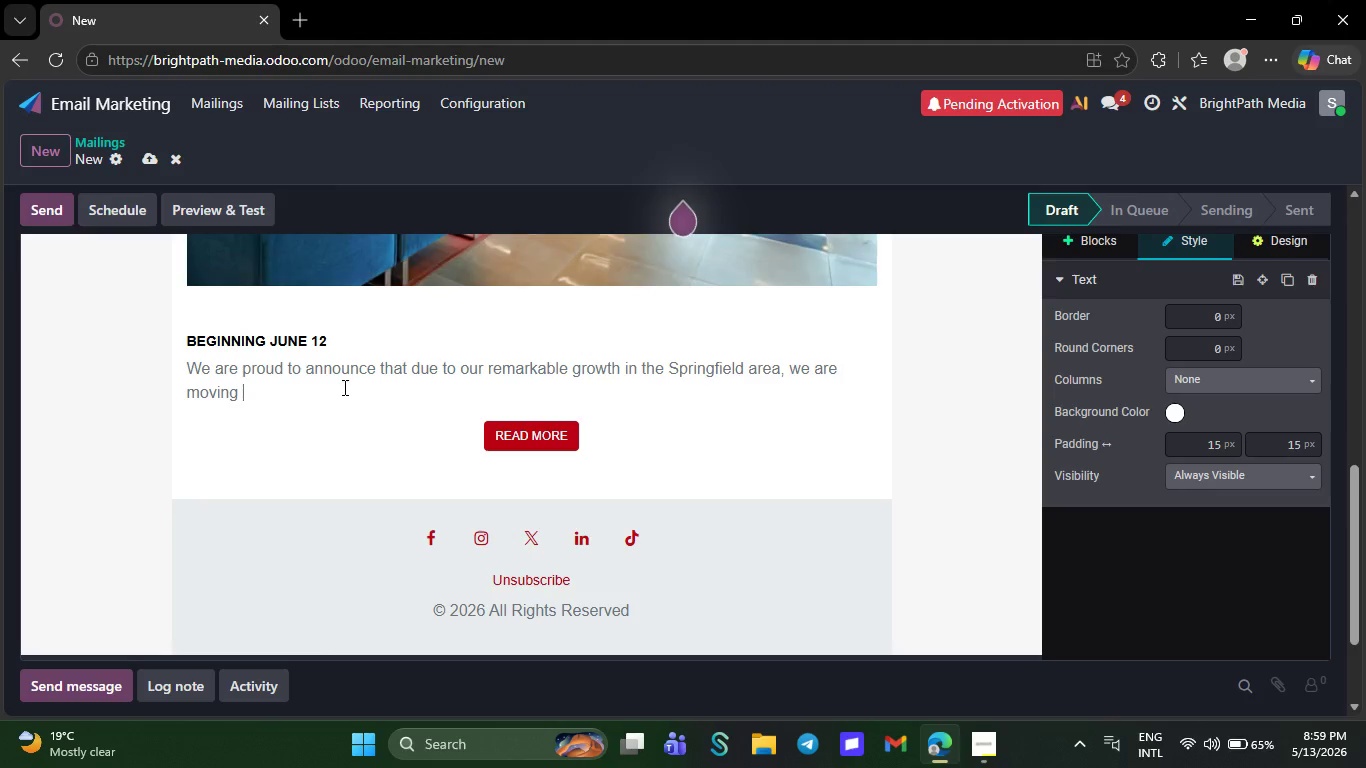 
key(Backspace)
 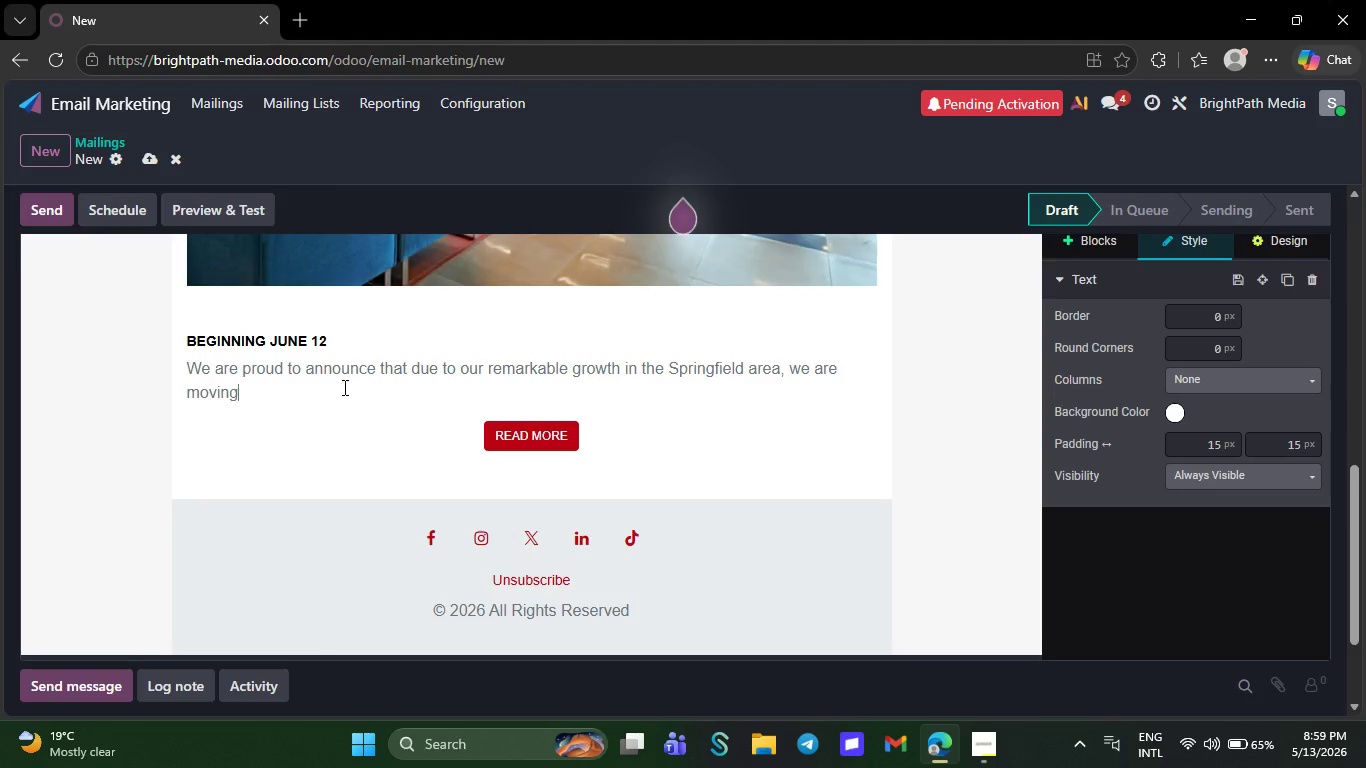 
key(Backspace)
 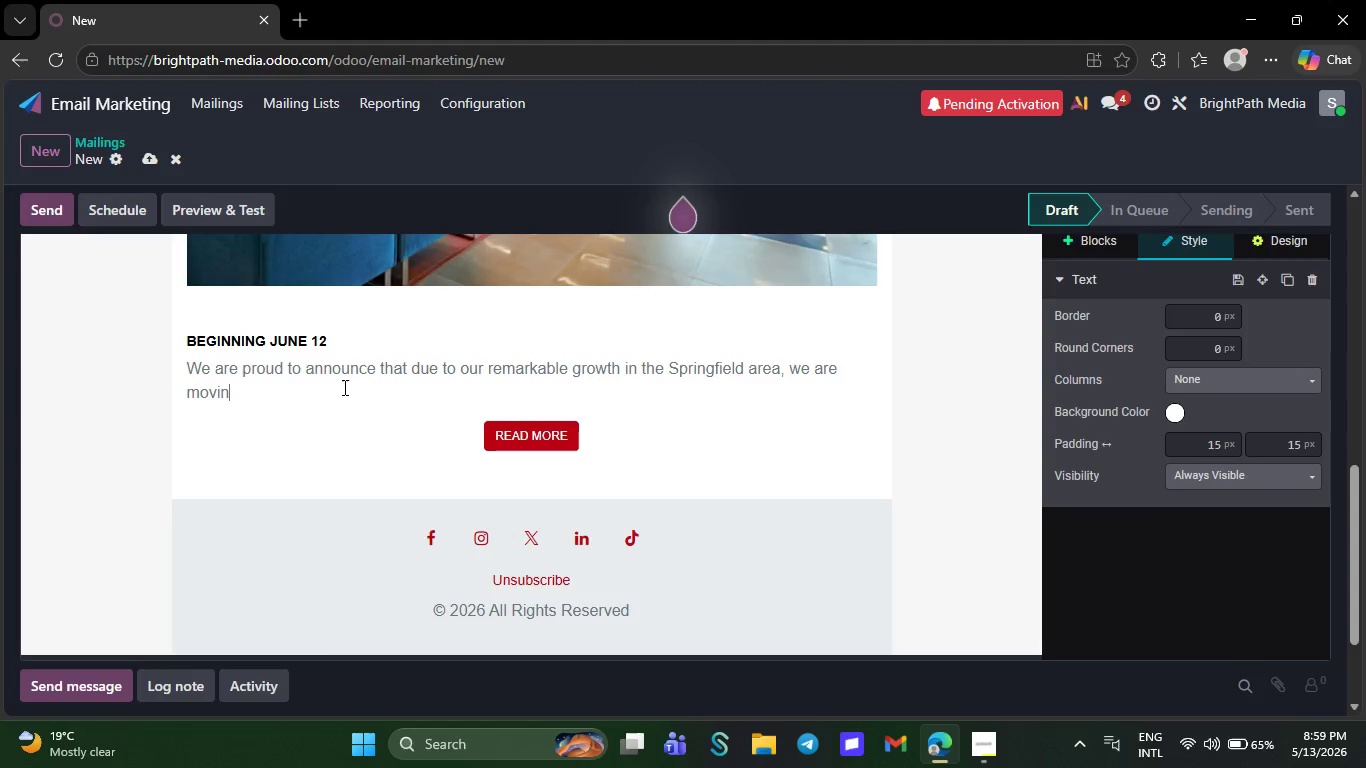 
key(Backspace)
 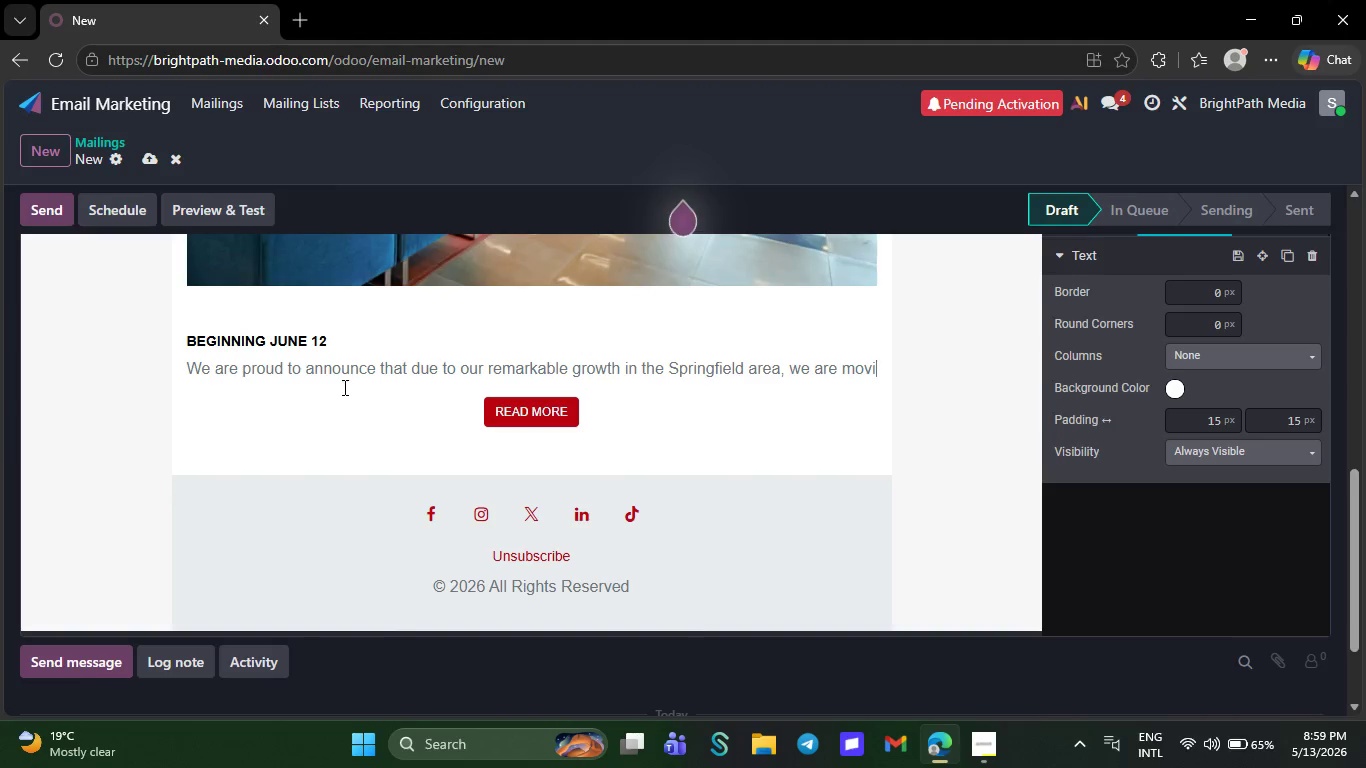 
key(Backspace)
 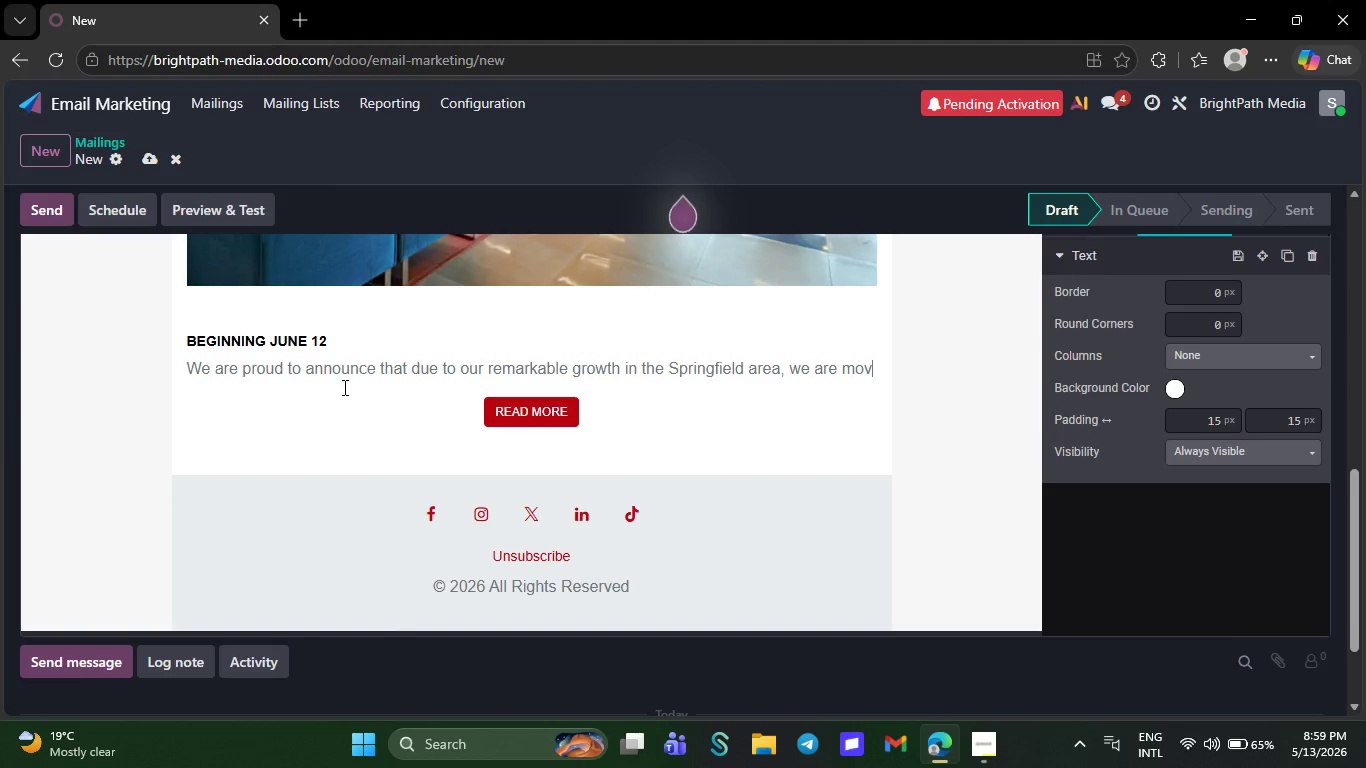 
key(Backspace)
 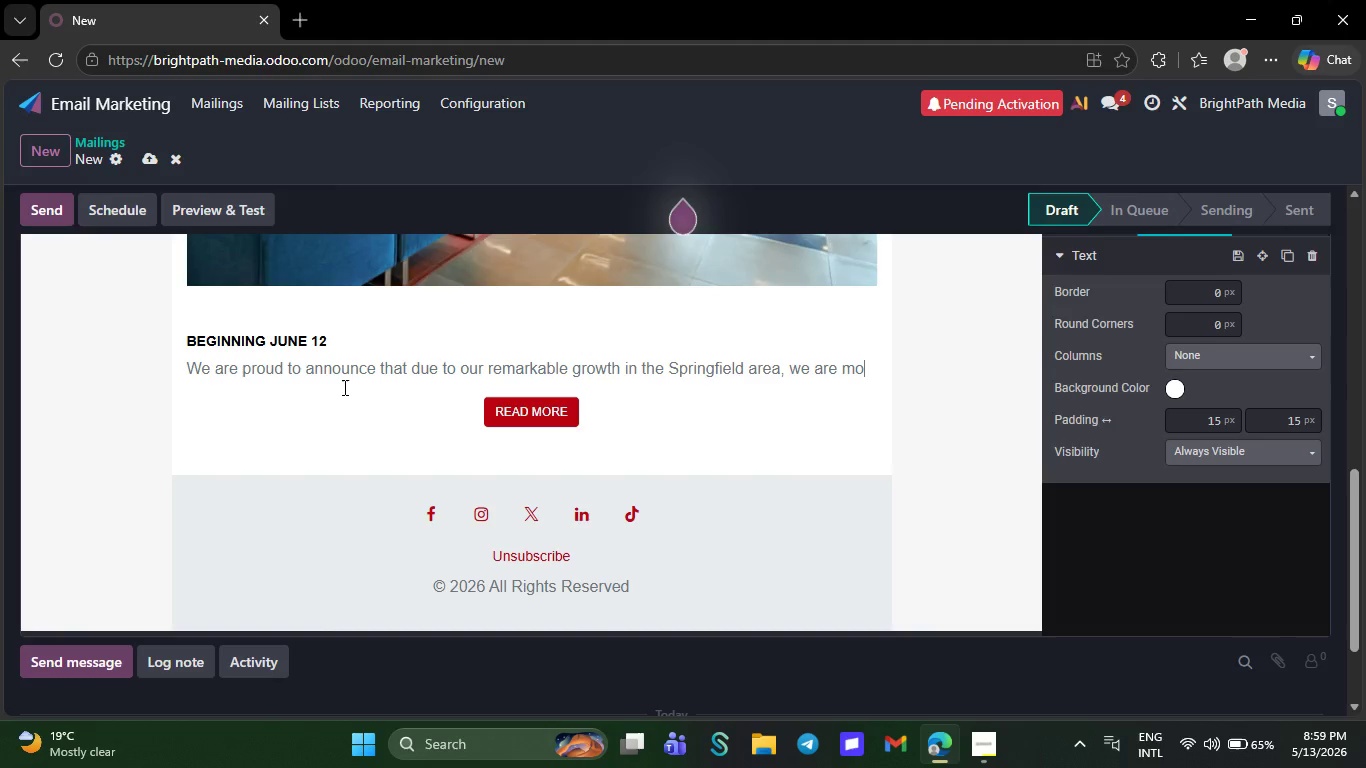 
key(Backspace)
 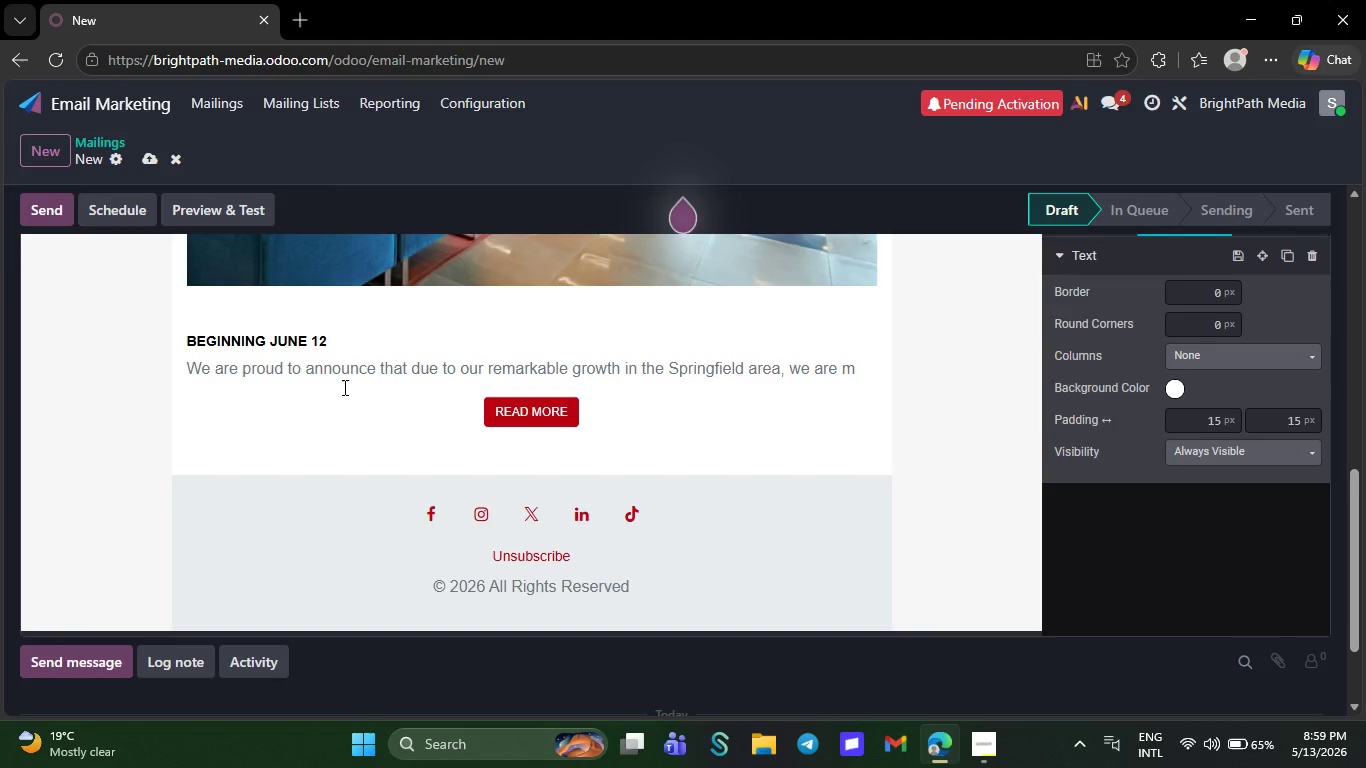 
hold_key(key=Backspace, duration=0.34)
 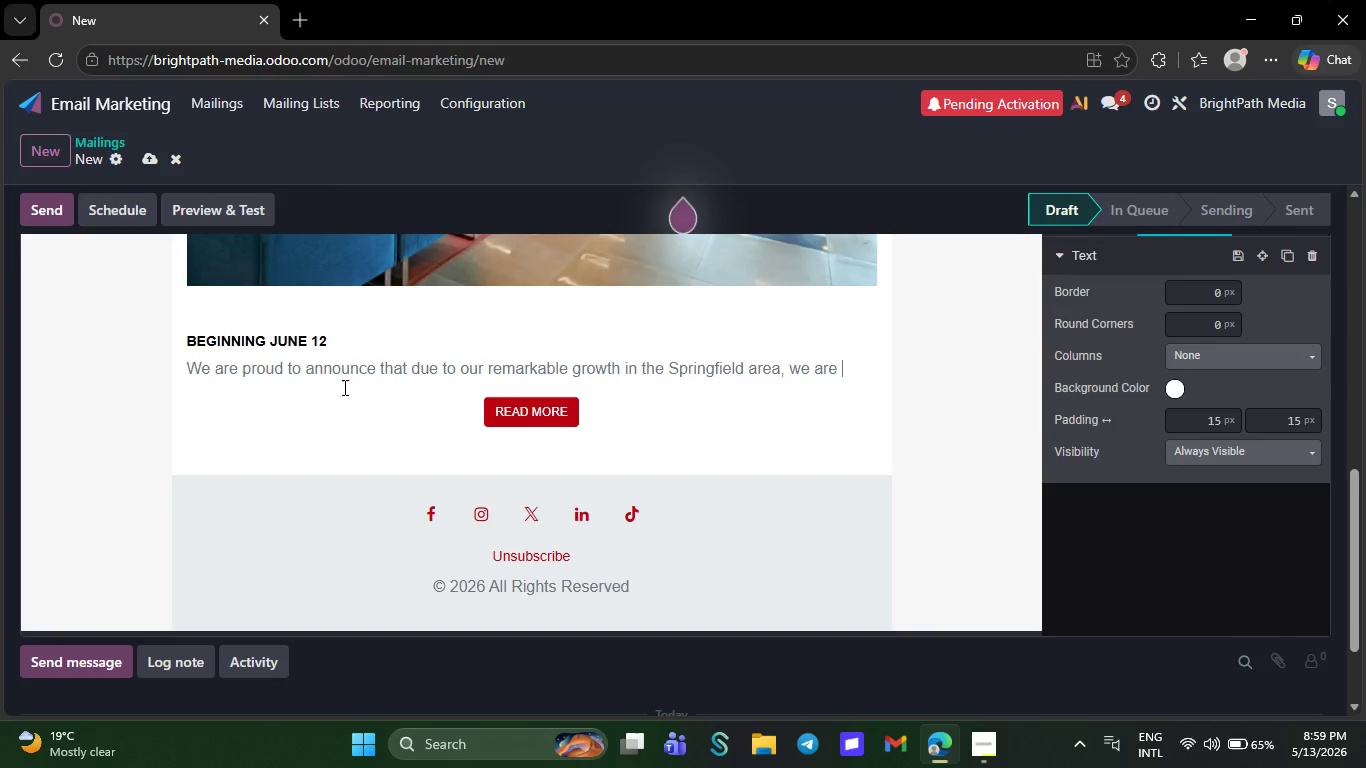 
key(Backspace)
 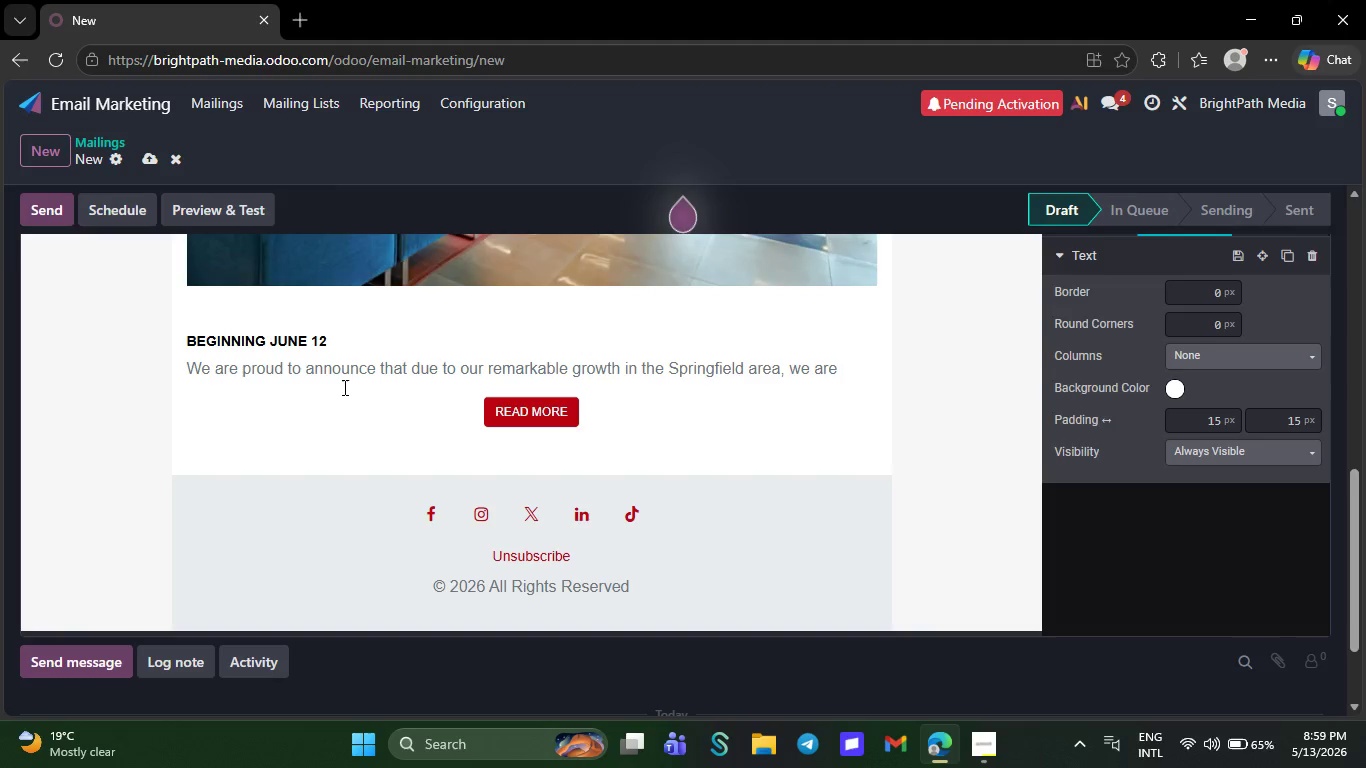 
key(Backspace)
 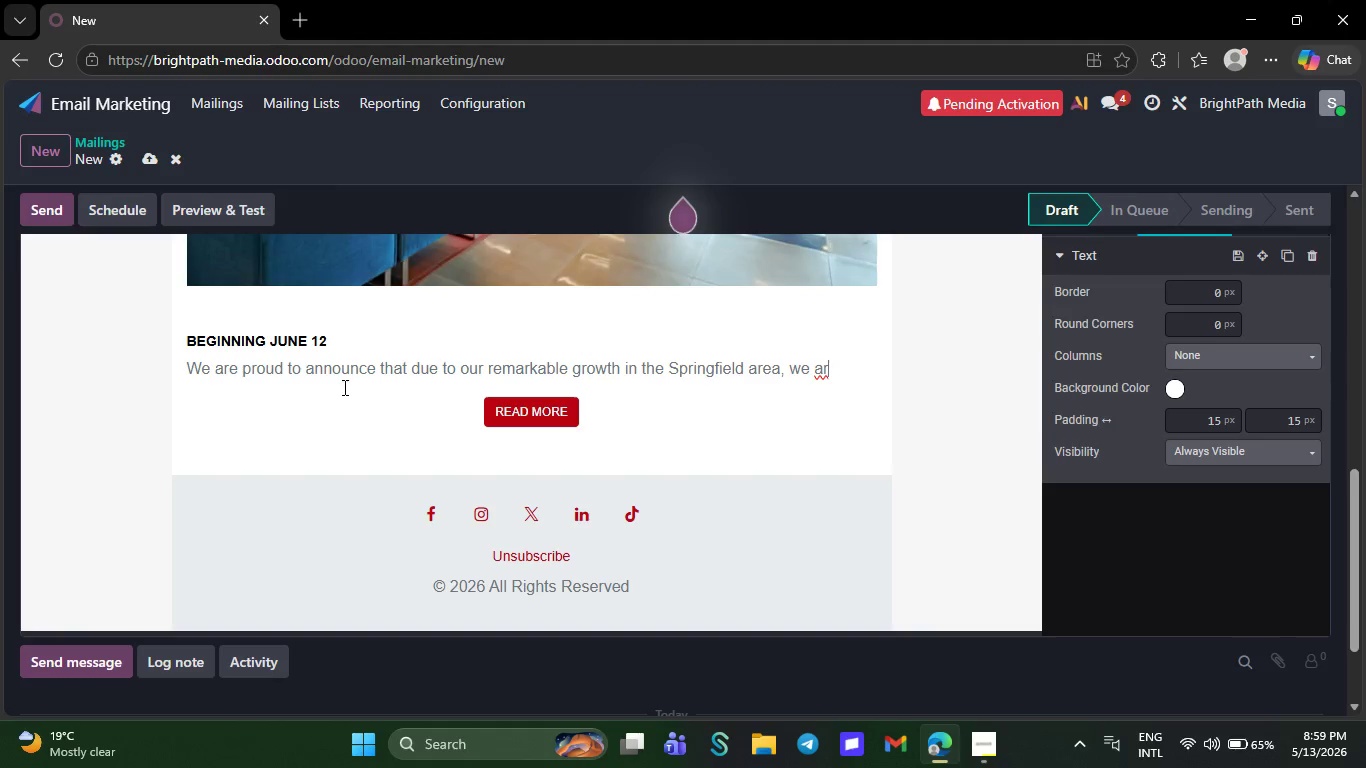 
key(Backspace)
 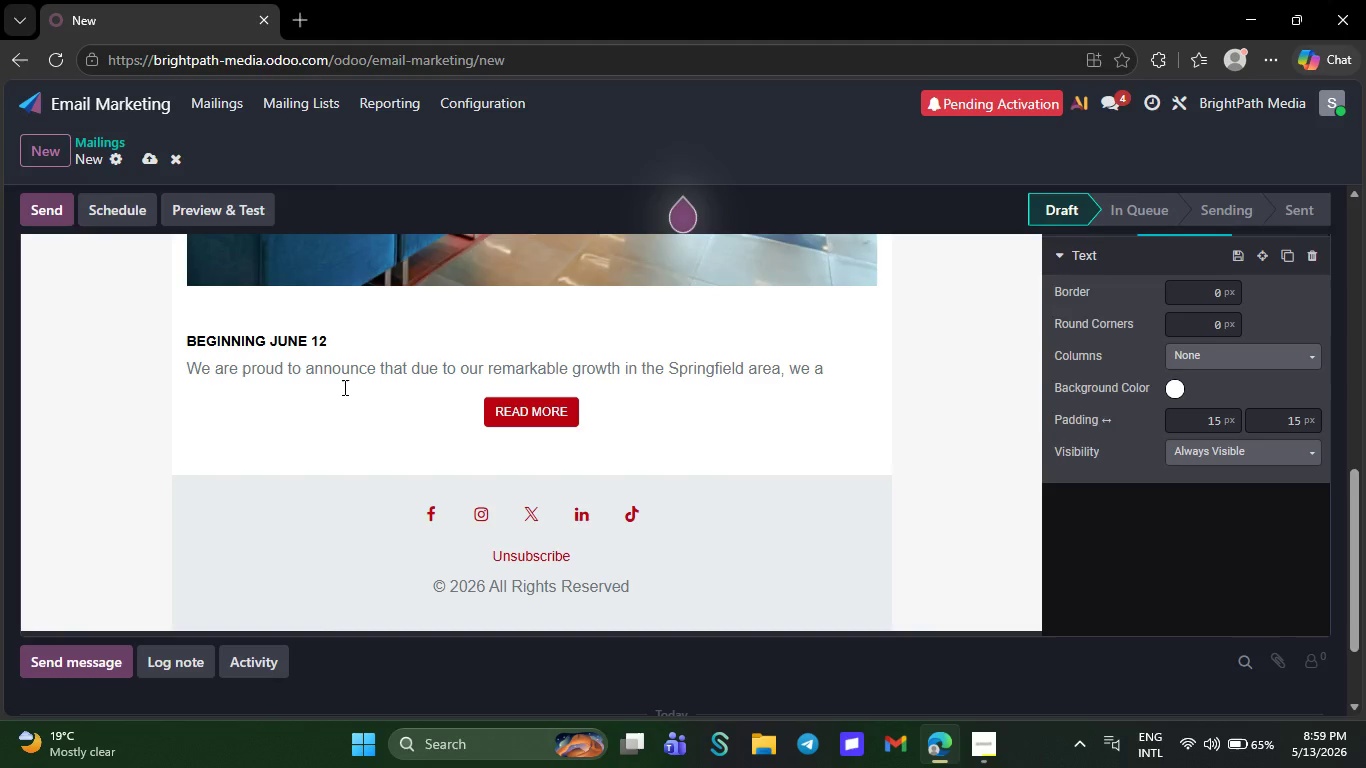 
key(Backspace)
 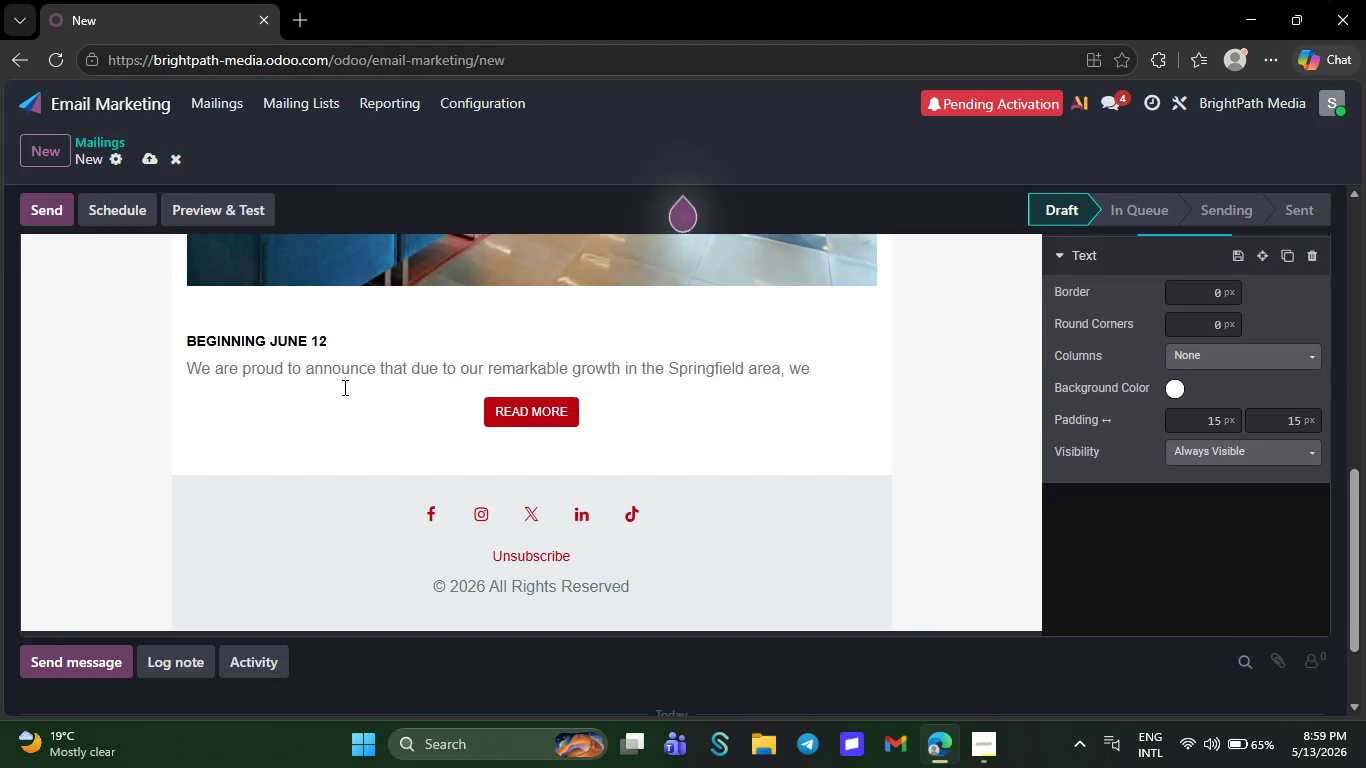 
hold_key(key=Backspace, duration=0.38)
 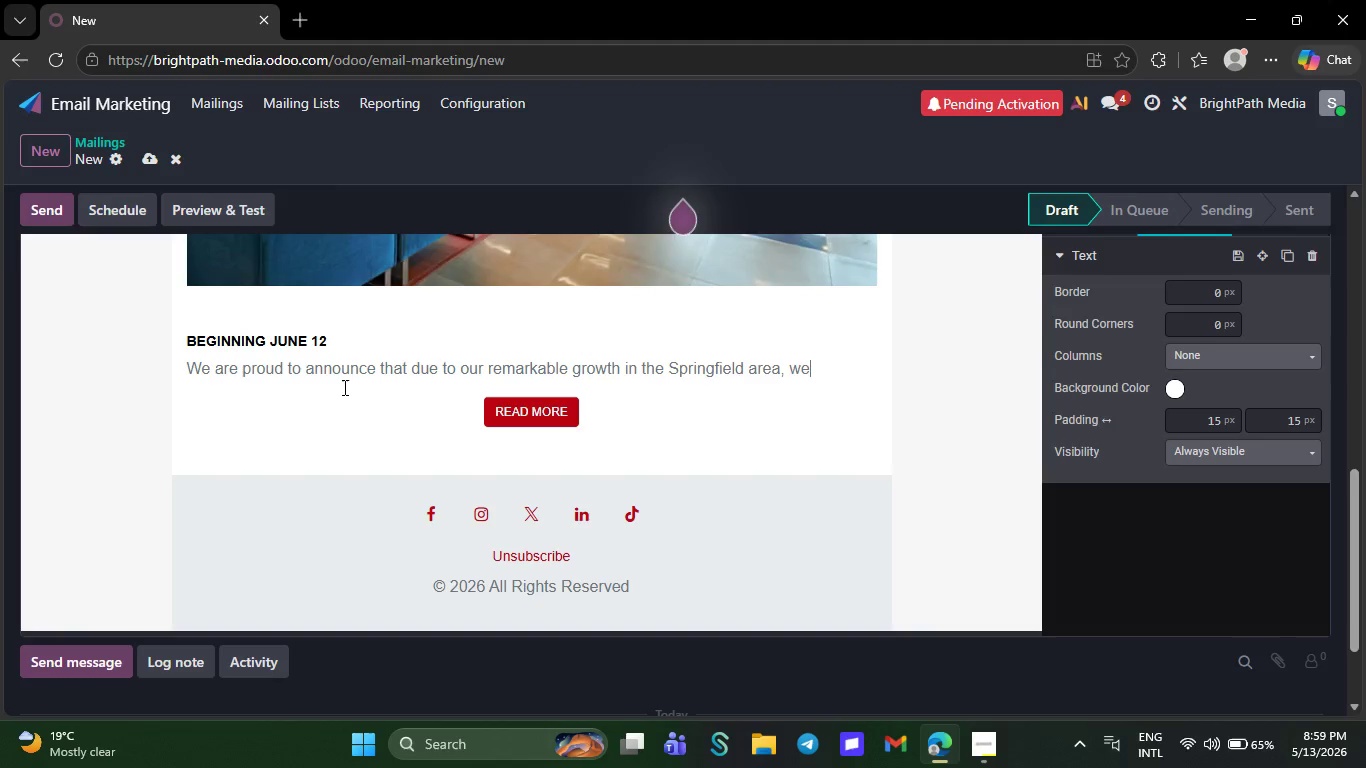 
key(Backspace)
 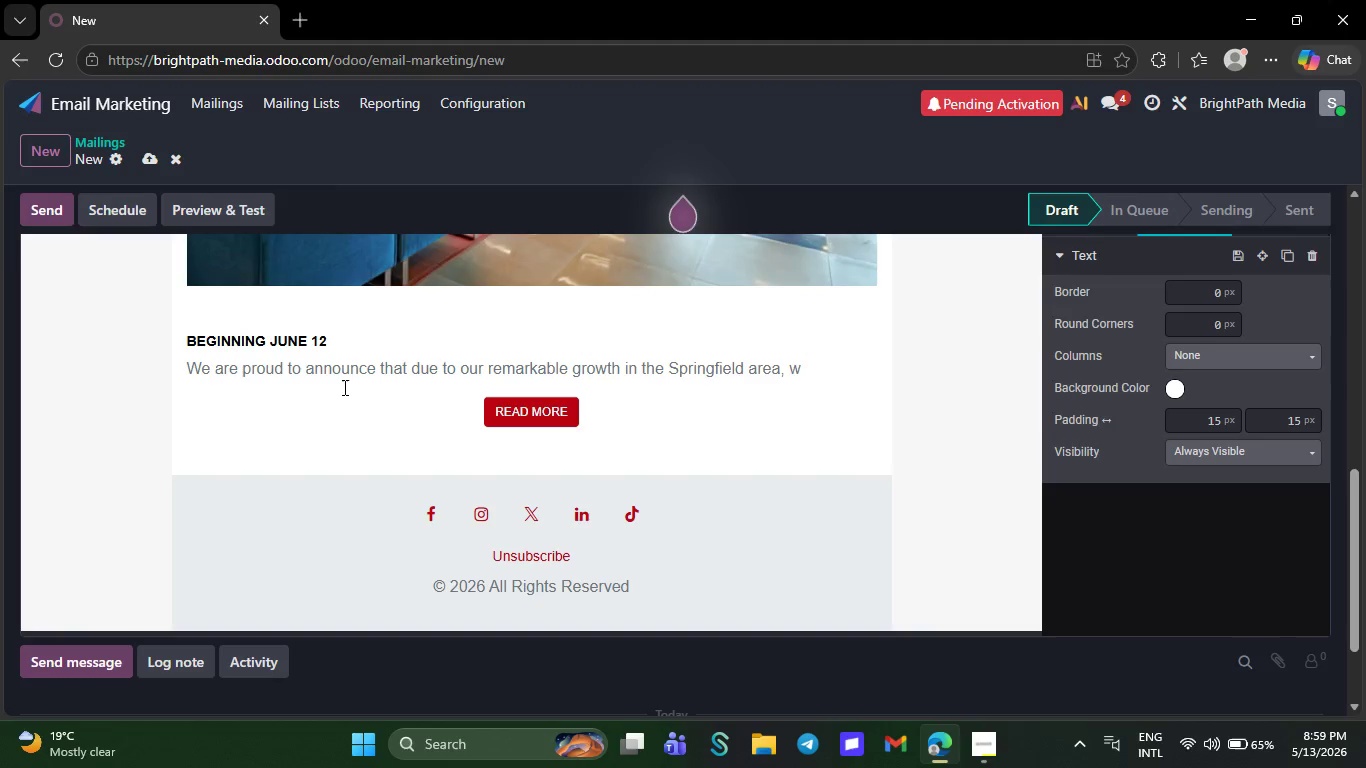 
key(Backspace)
 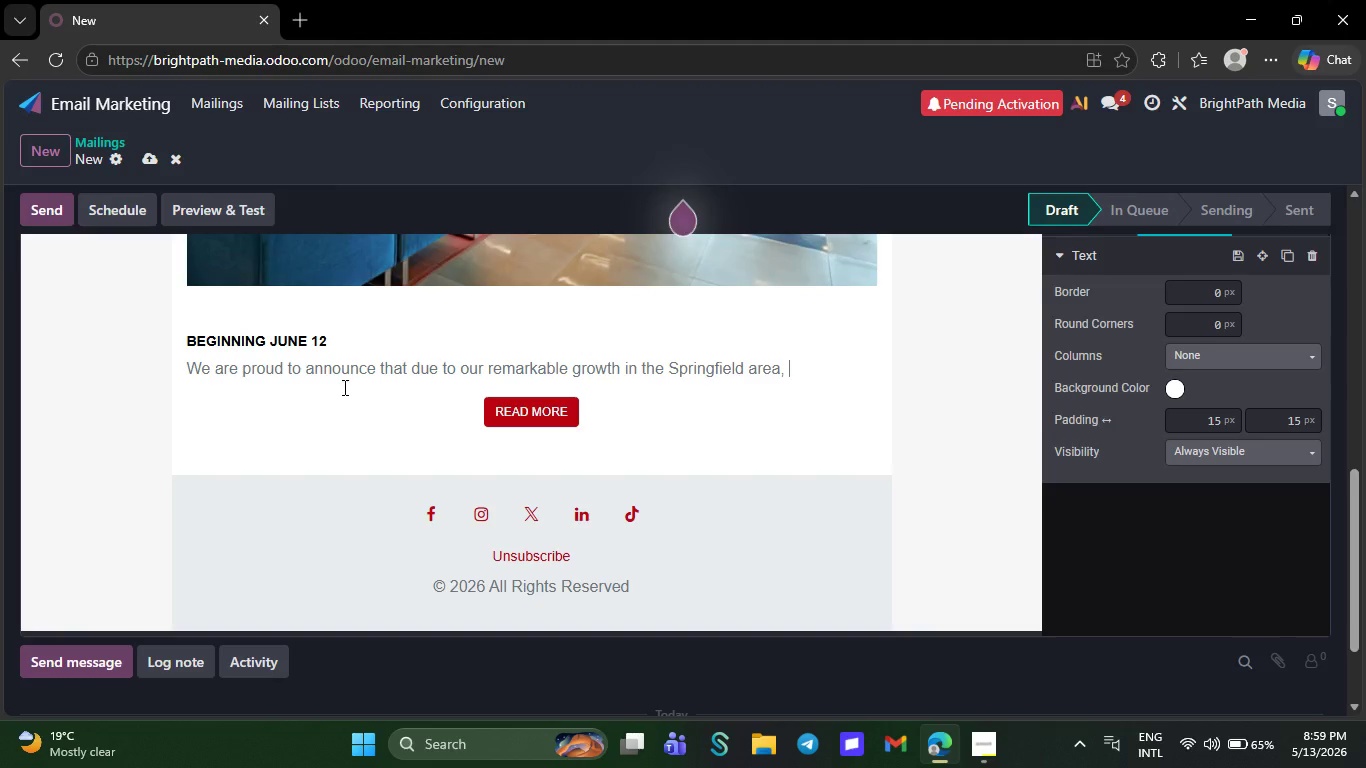 
key(Backspace)
 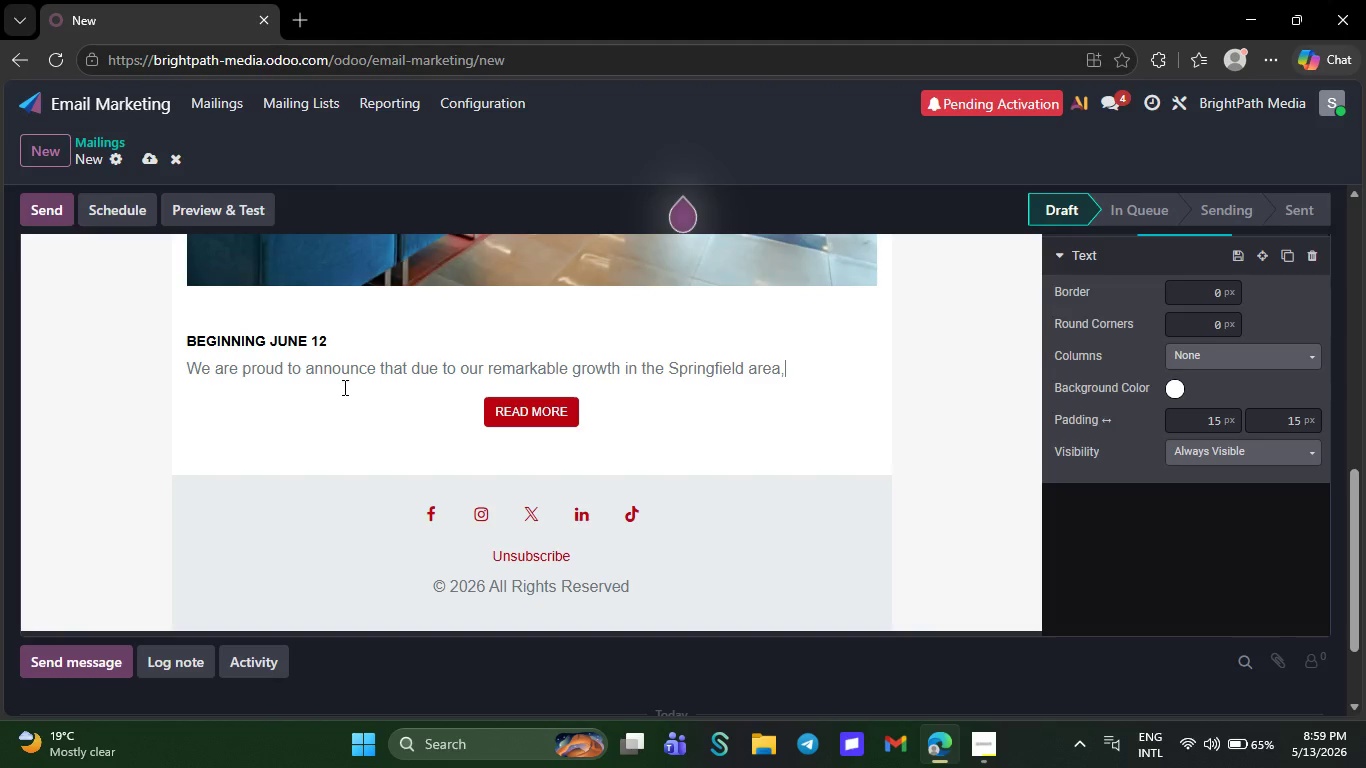 
key(Backspace)
 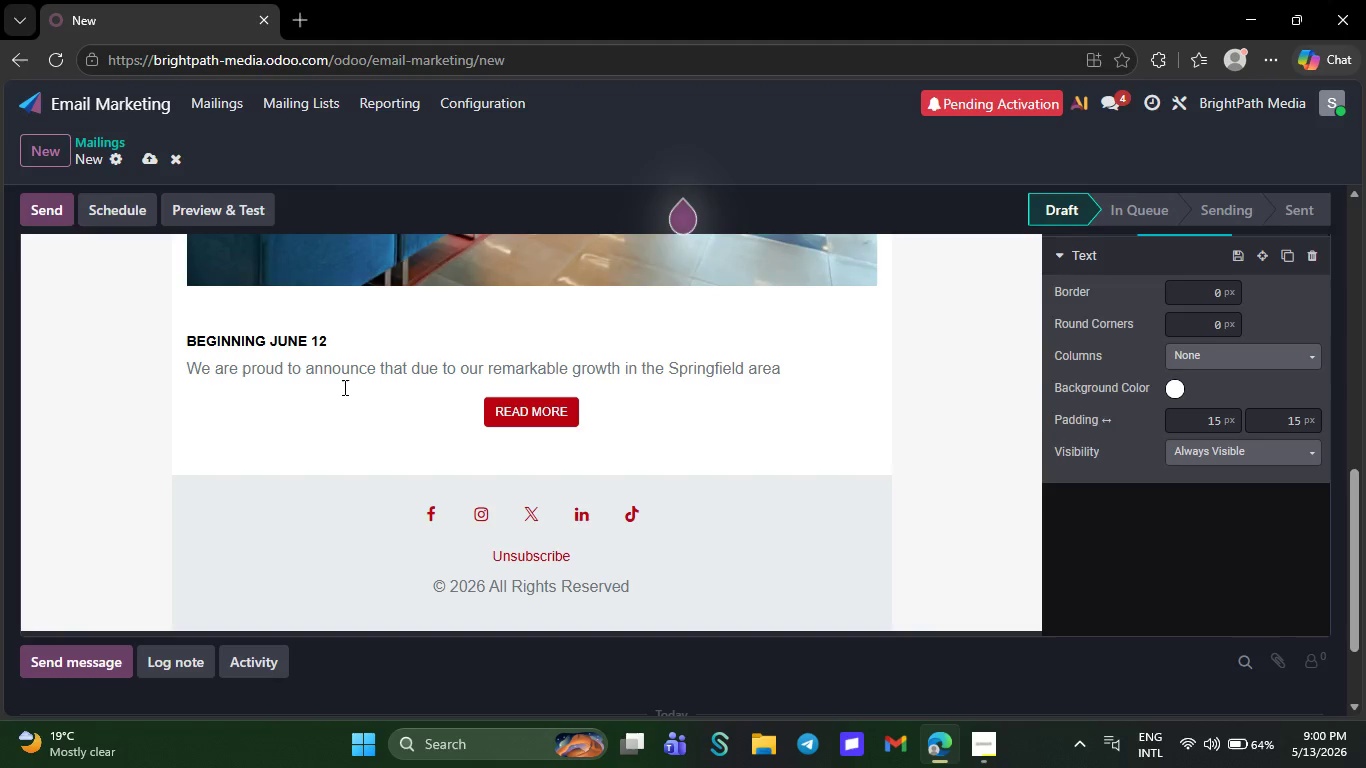 
wait(53.55)
 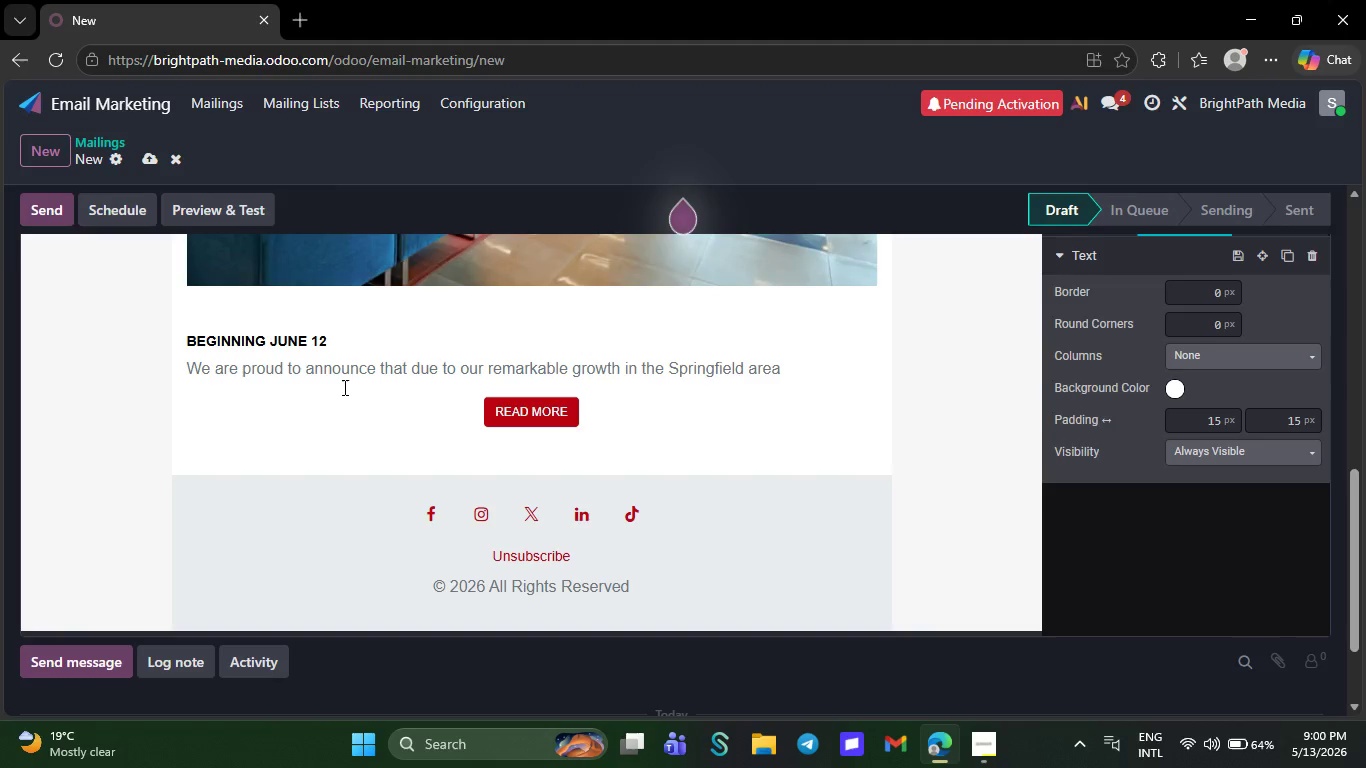 
key(Backspace)
 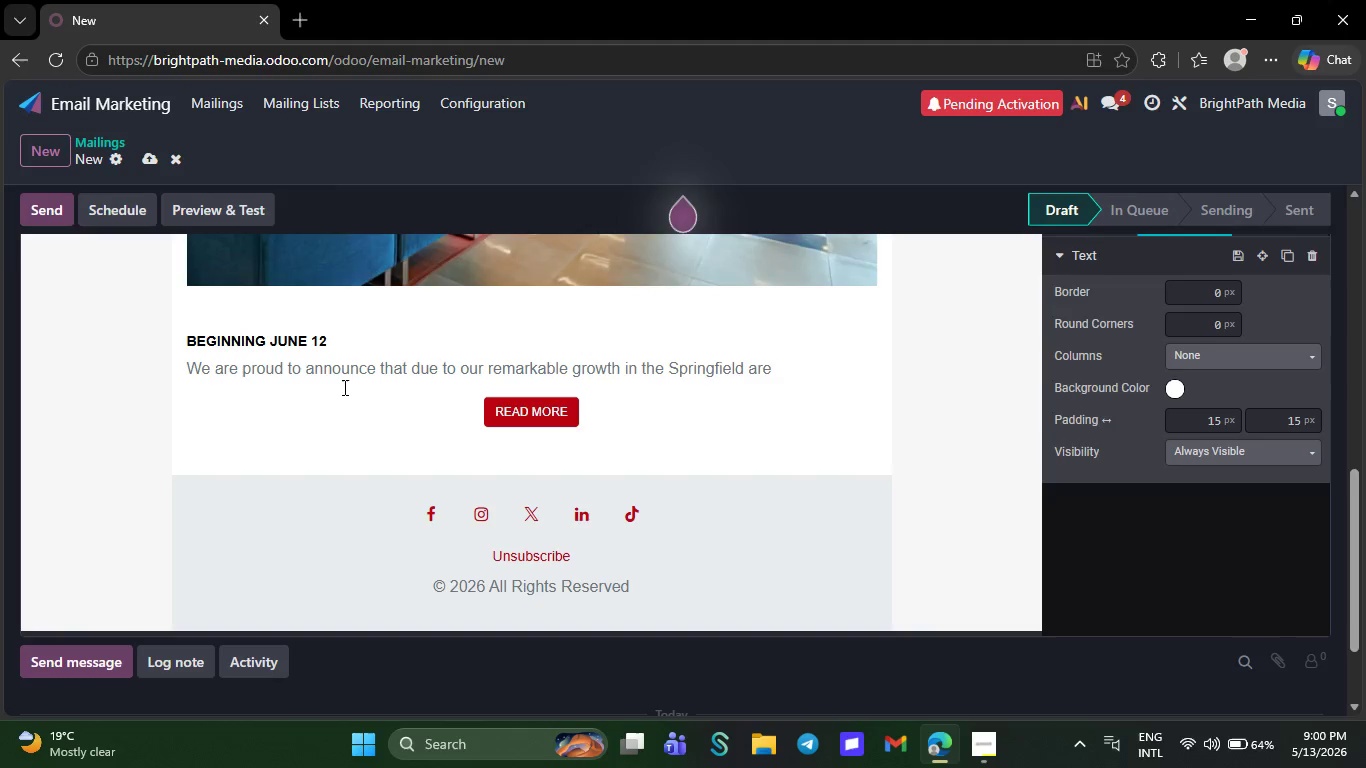 
key(Backspace)
 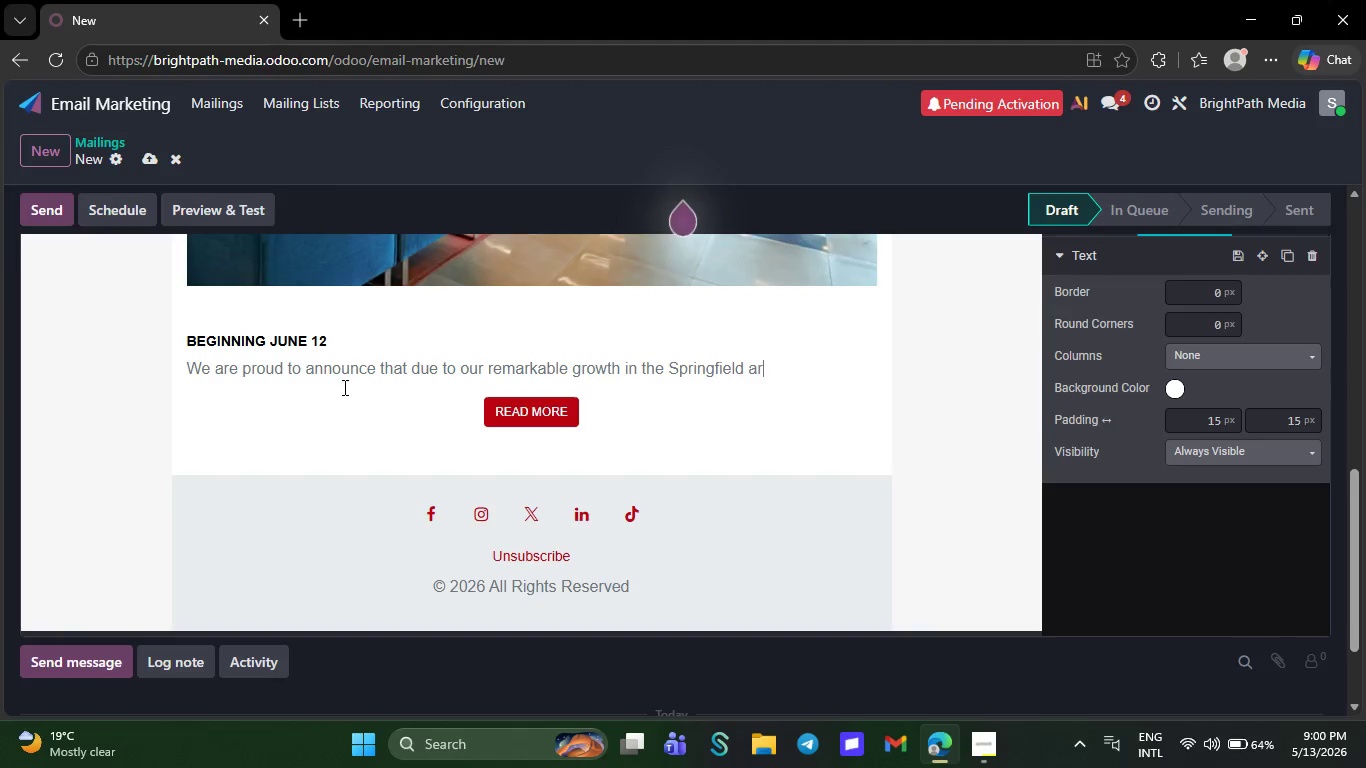 
key(Backspace)
 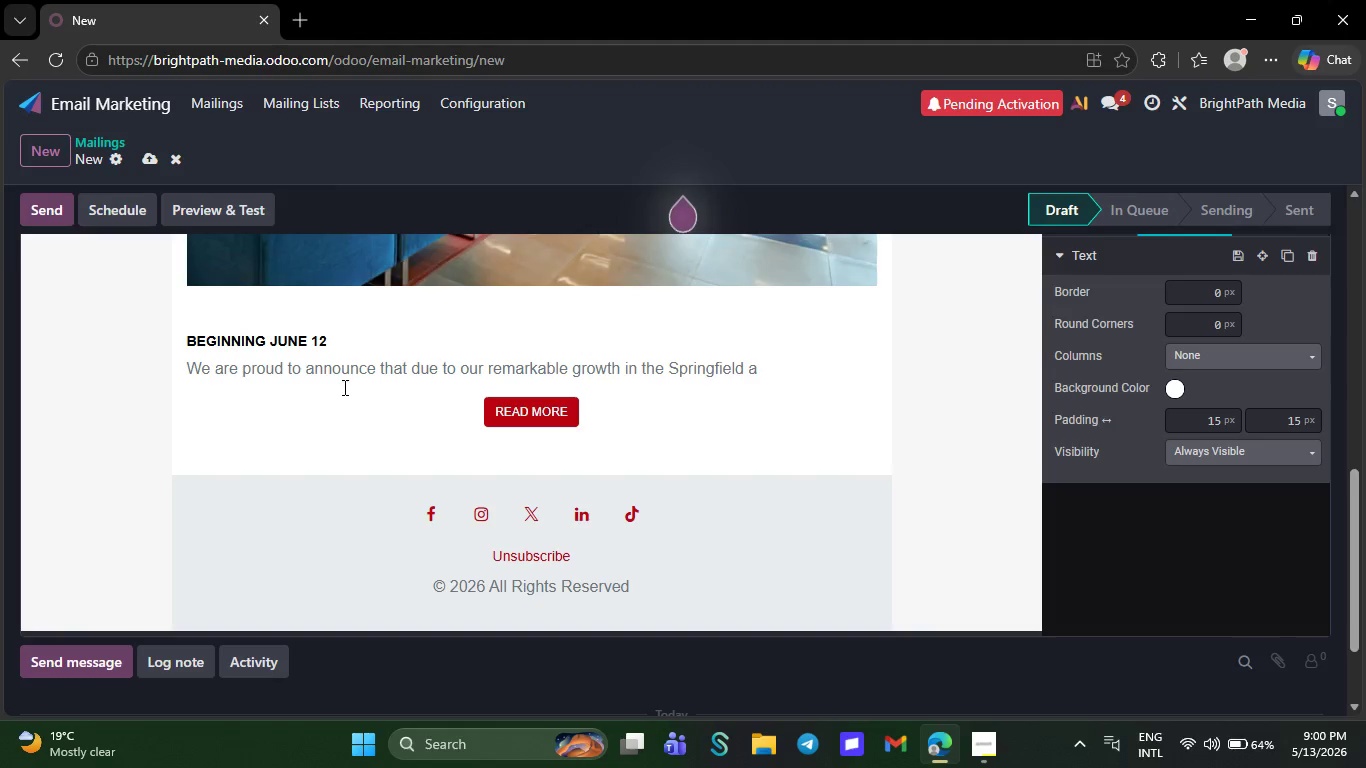 
key(Backspace)
 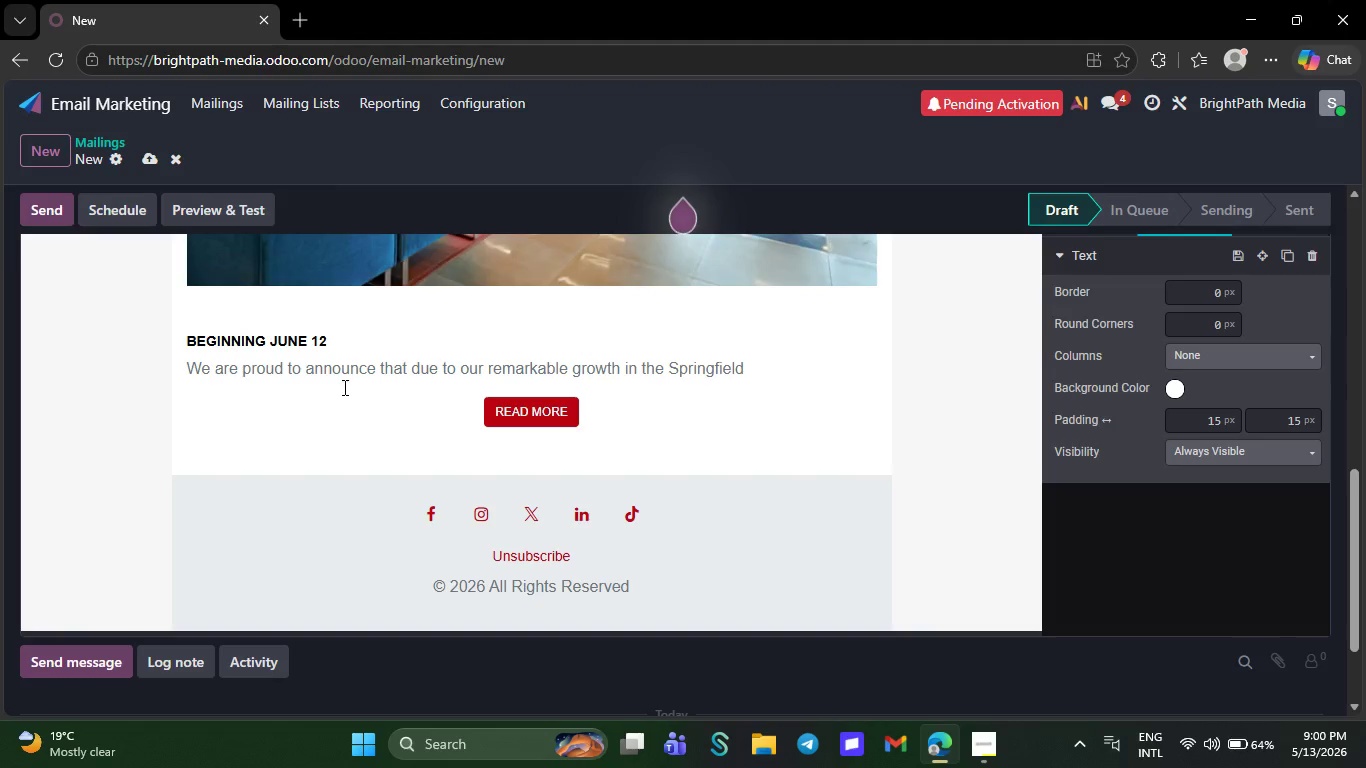 
key(Backspace)
 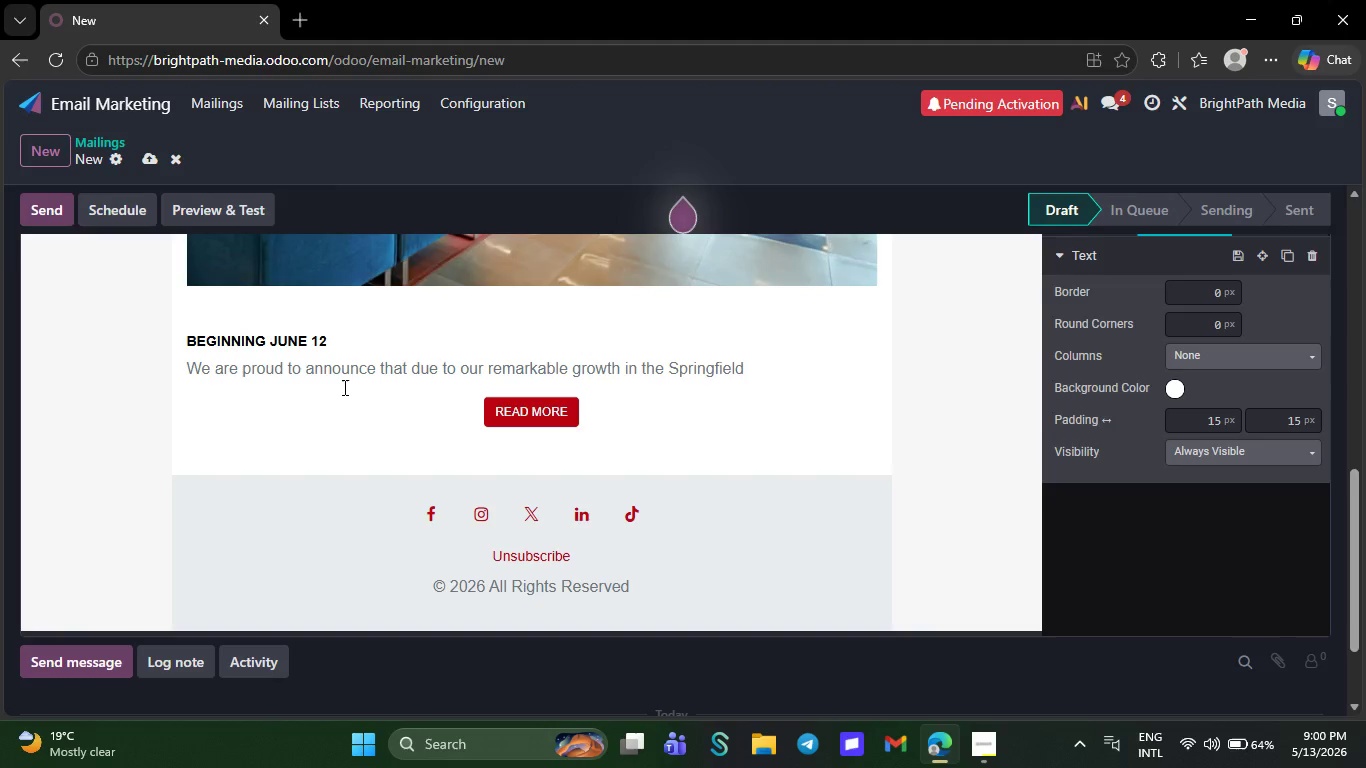 
key(Backspace)
 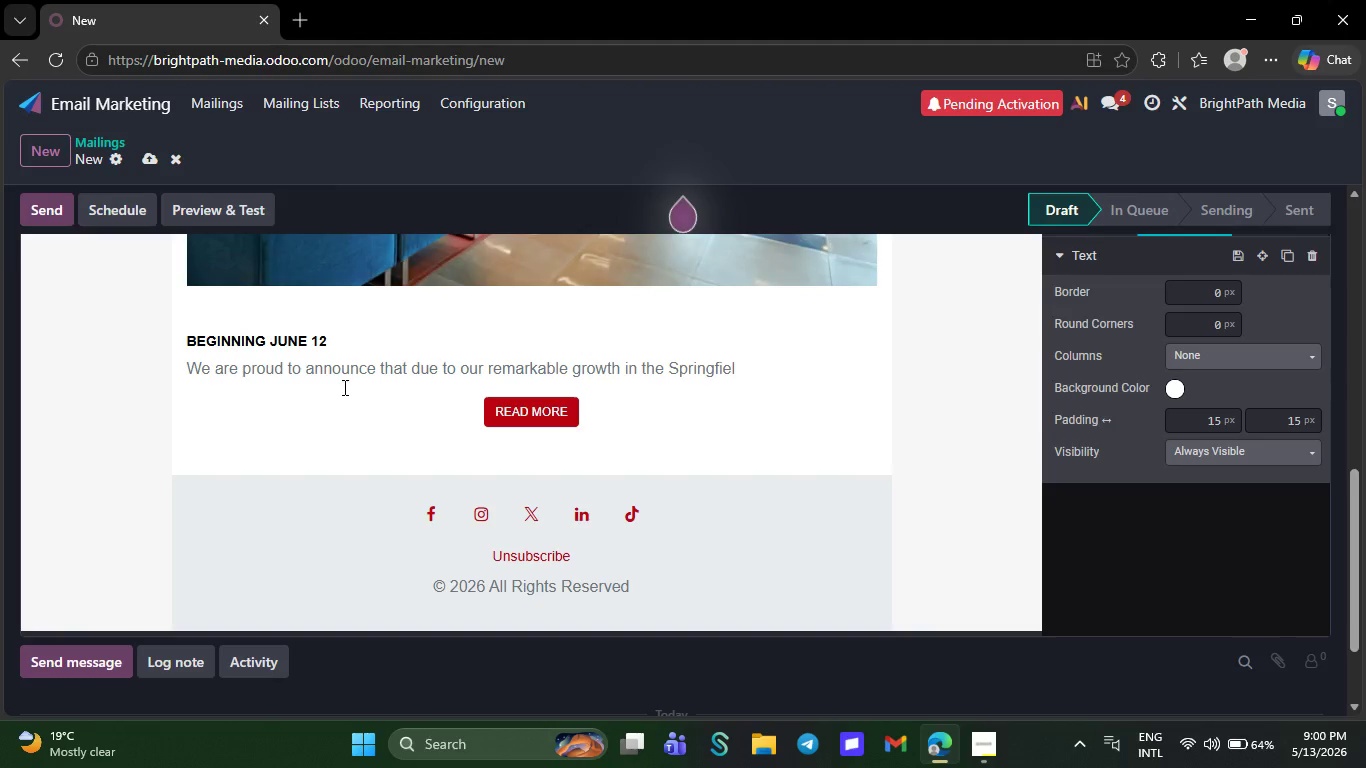 
key(Backspace)
 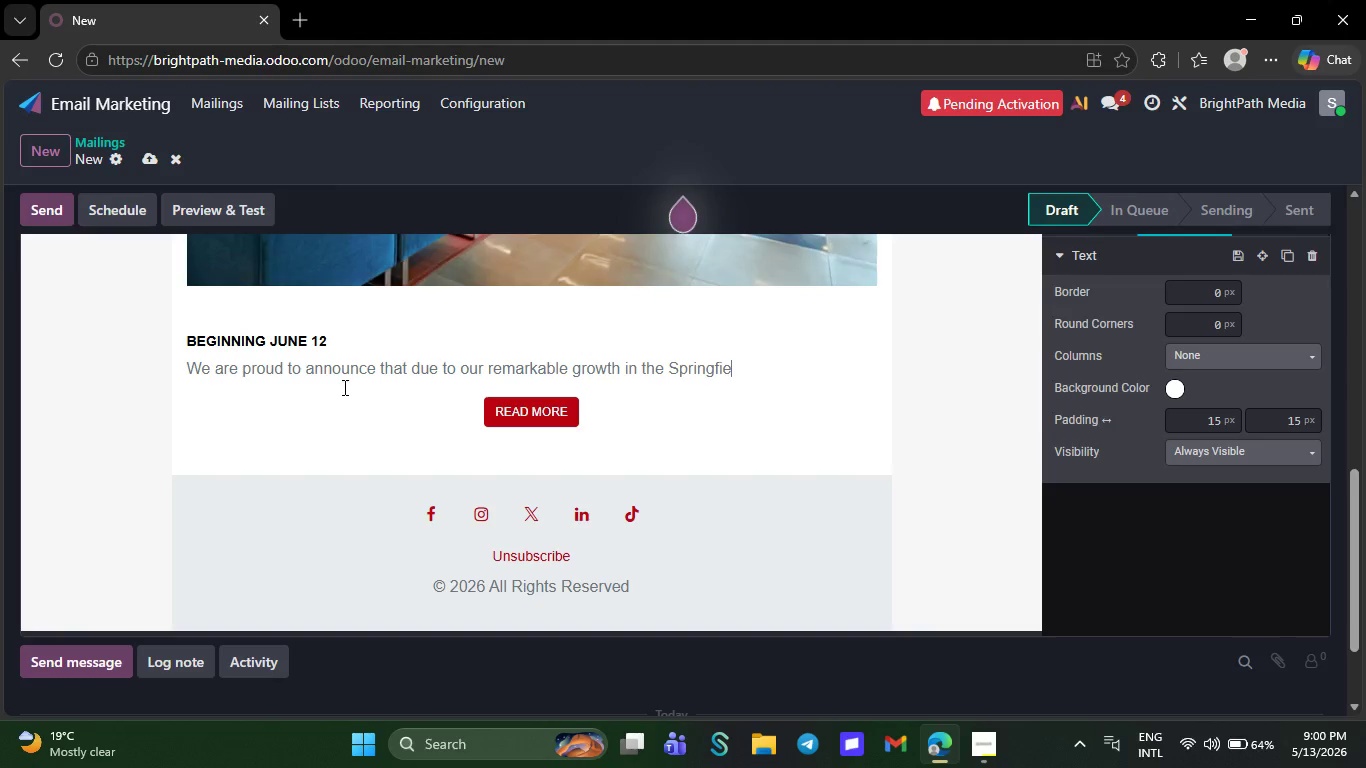 
key(Backspace)
 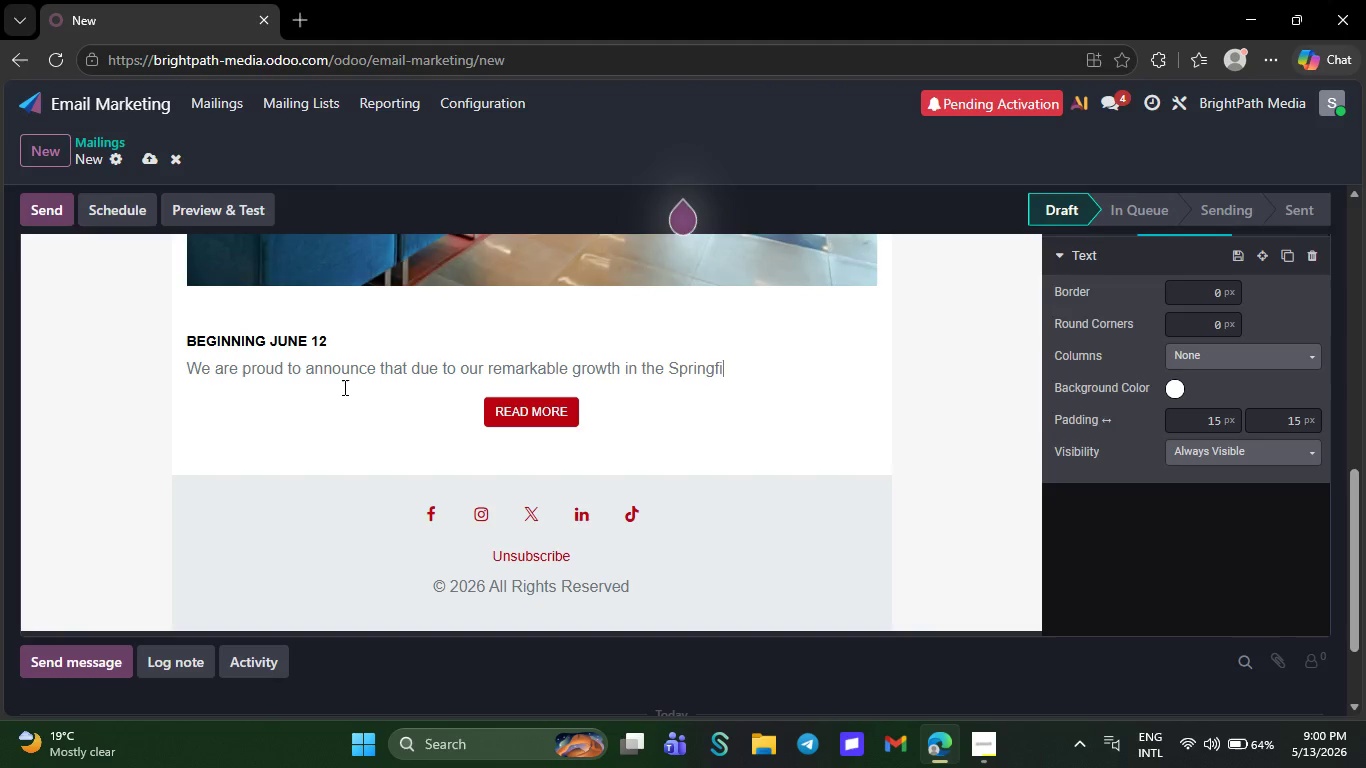 
key(Backspace)
 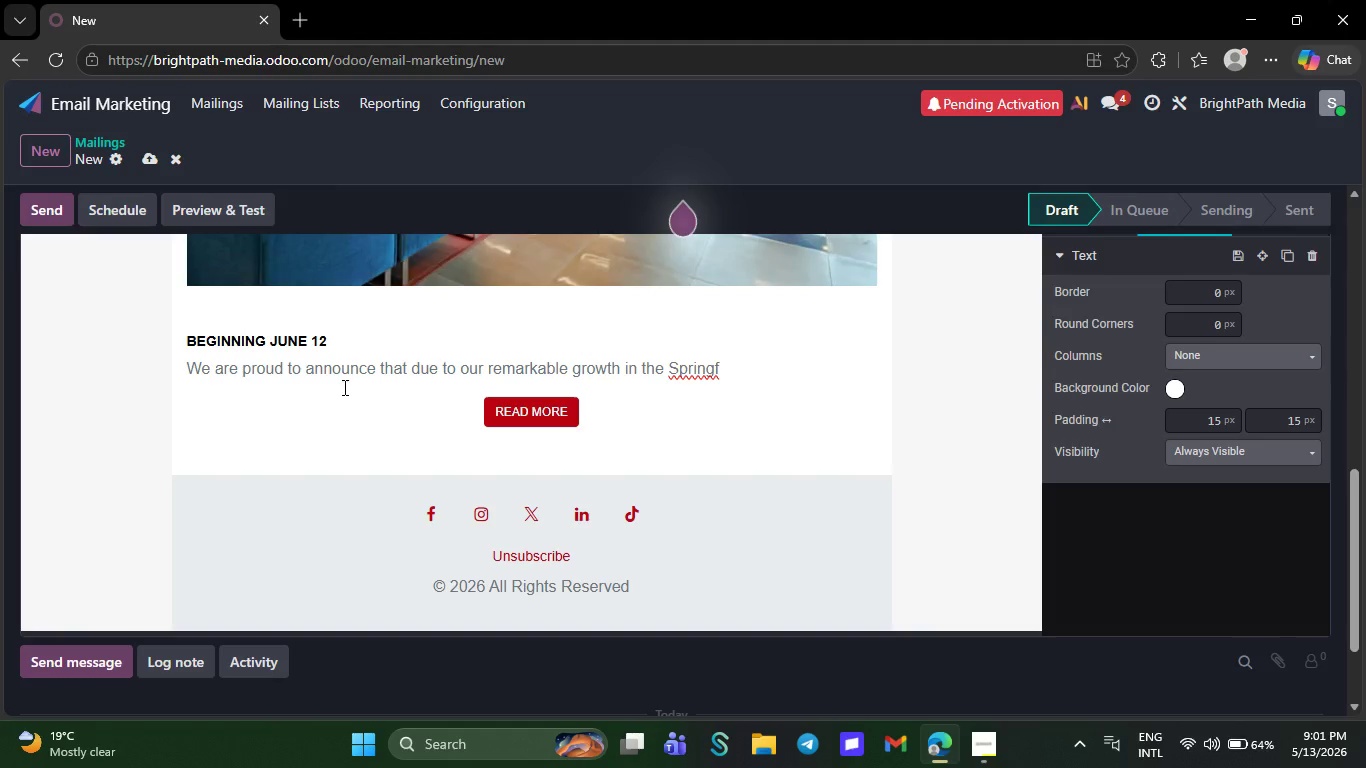 
key(Backspace)
 